 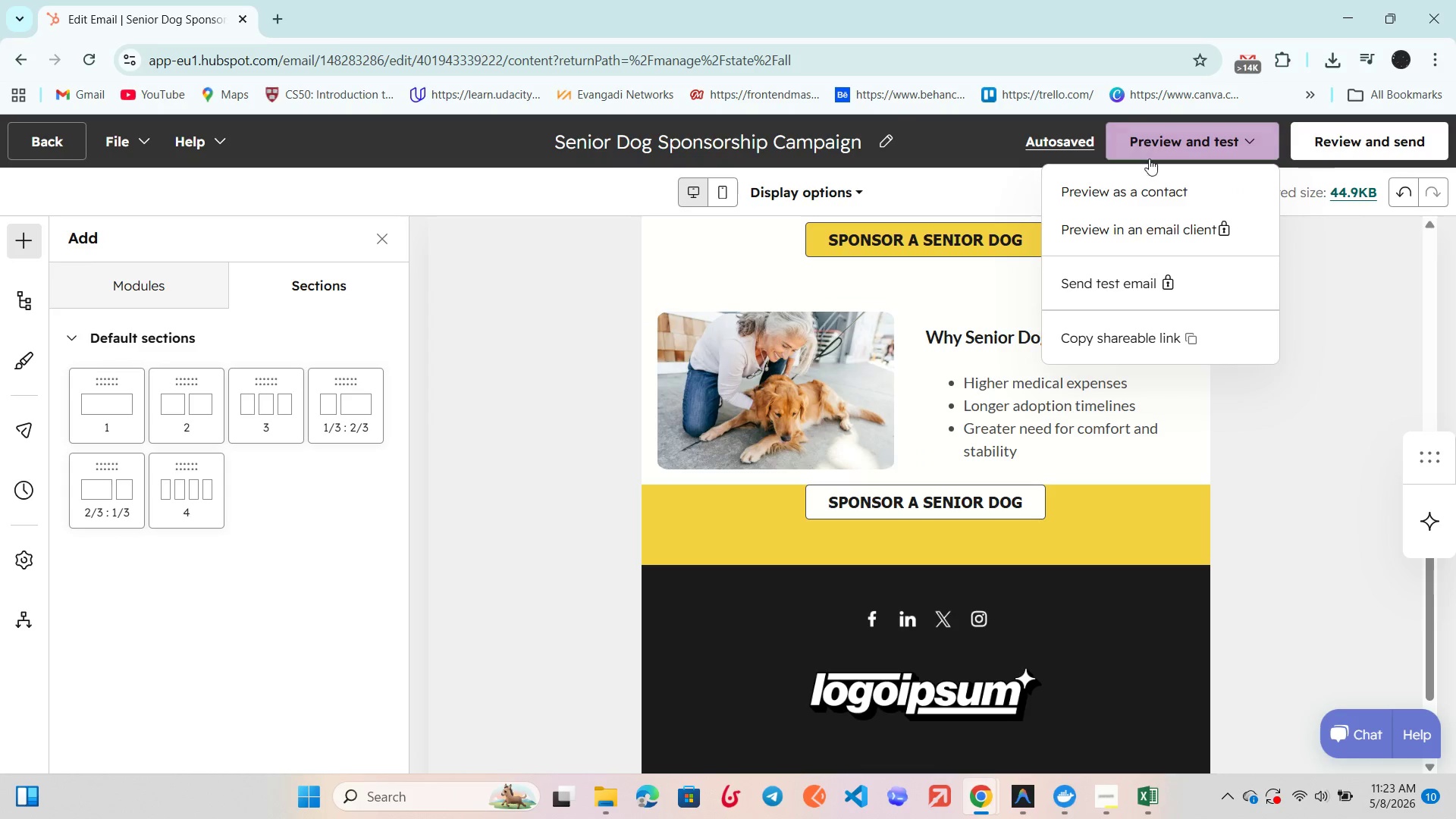 
left_click([1133, 184])
 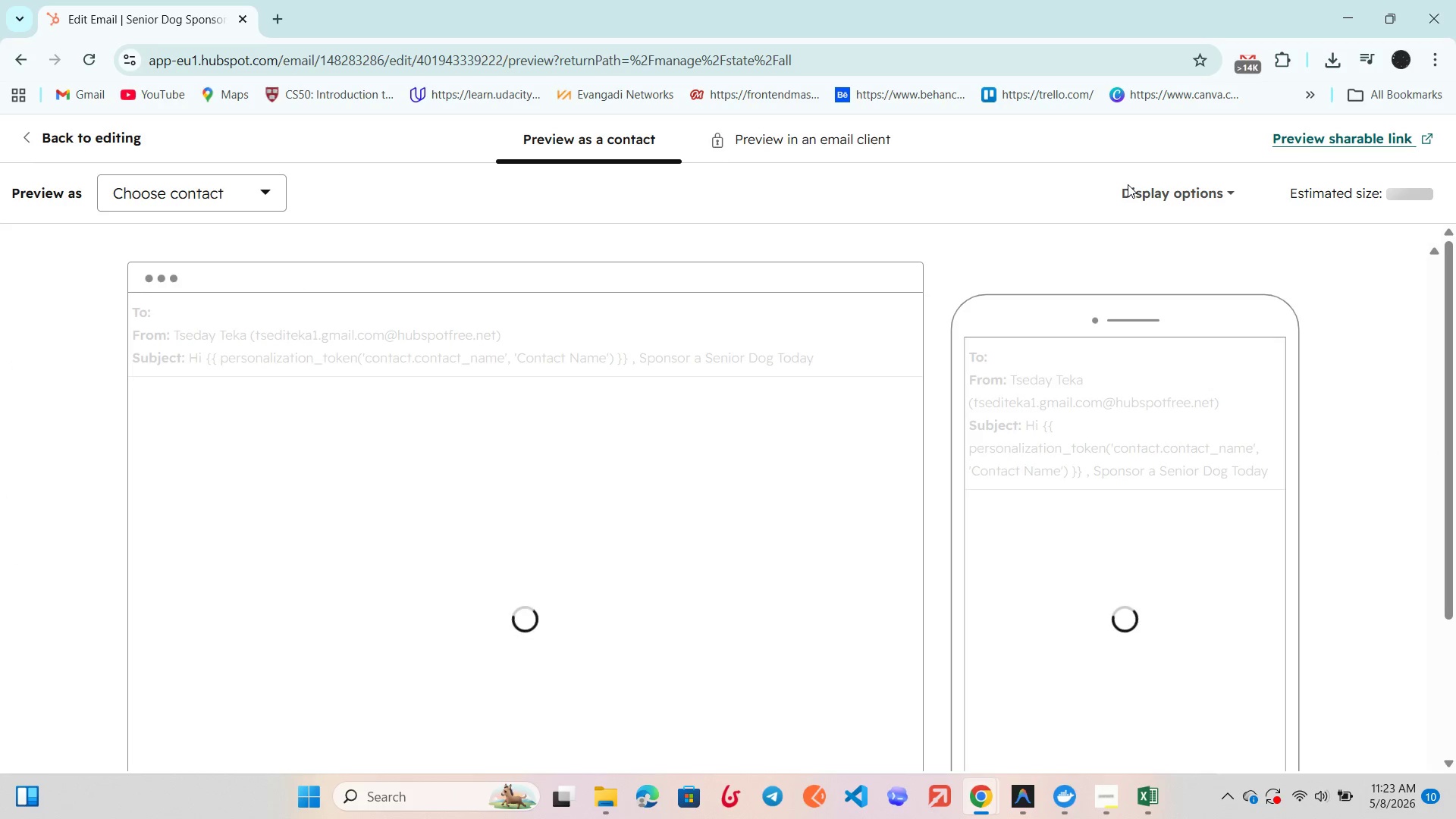 
key(F11)
 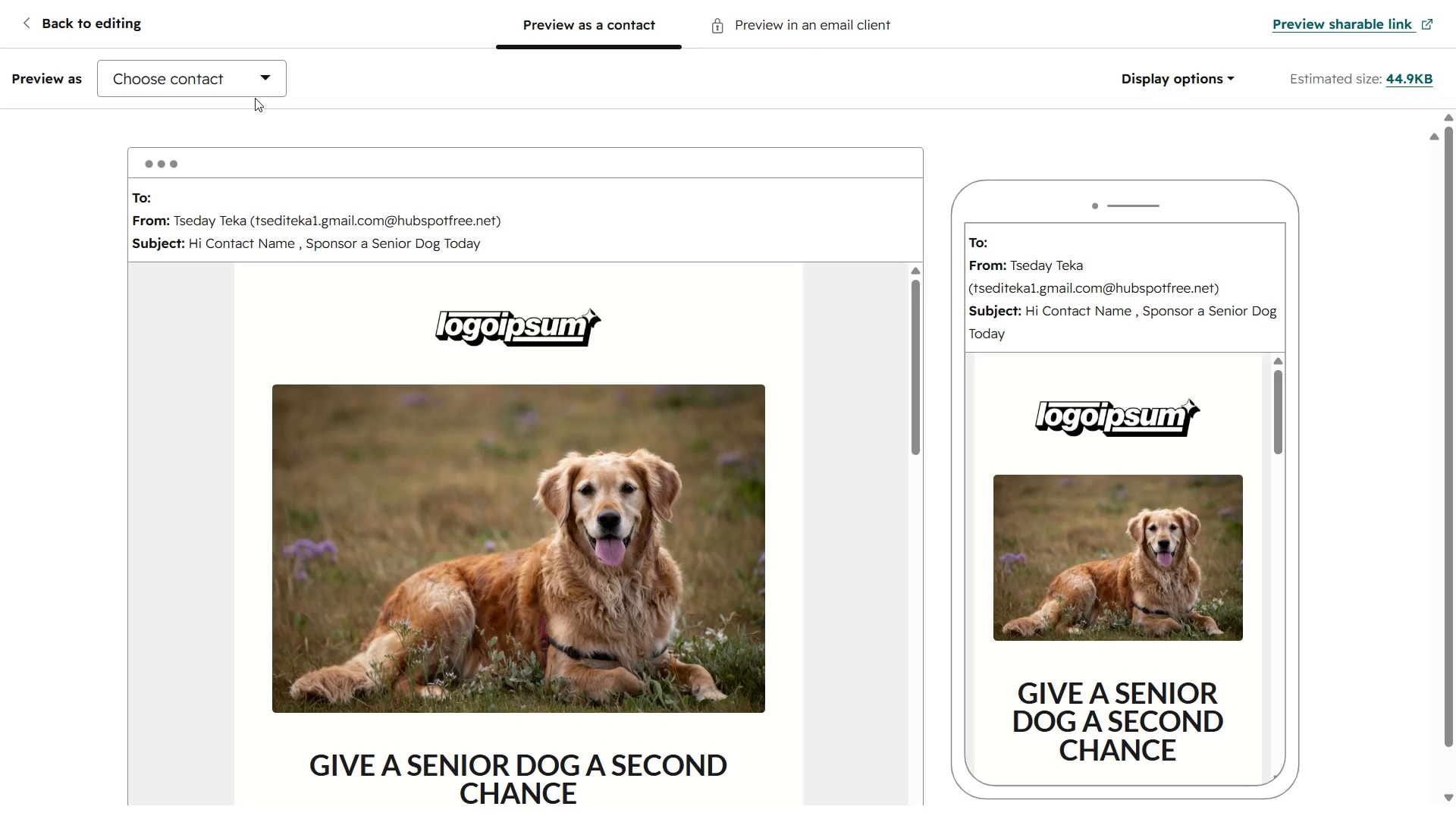 
wait(7.06)
 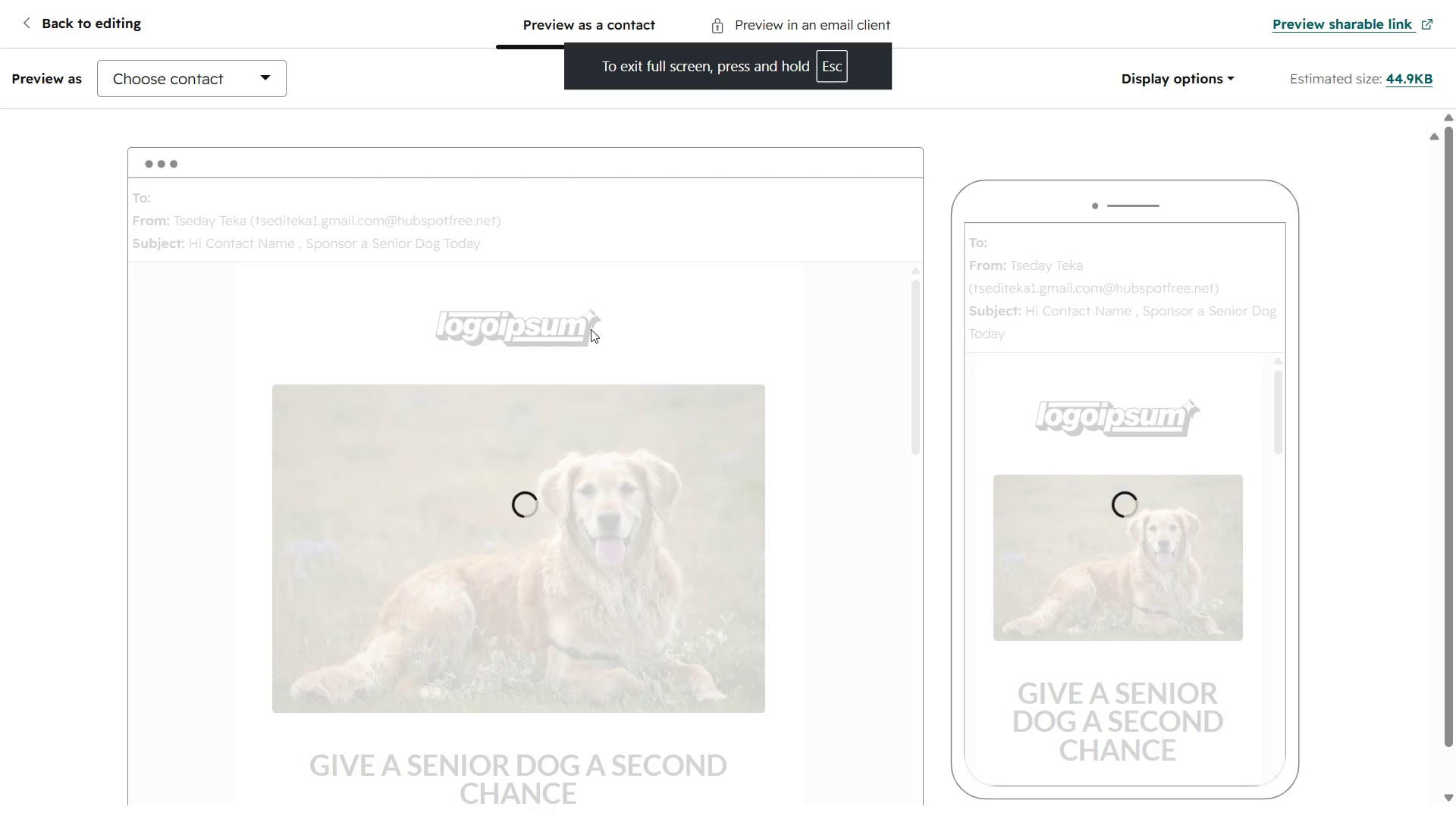 
left_click([255, 98])
 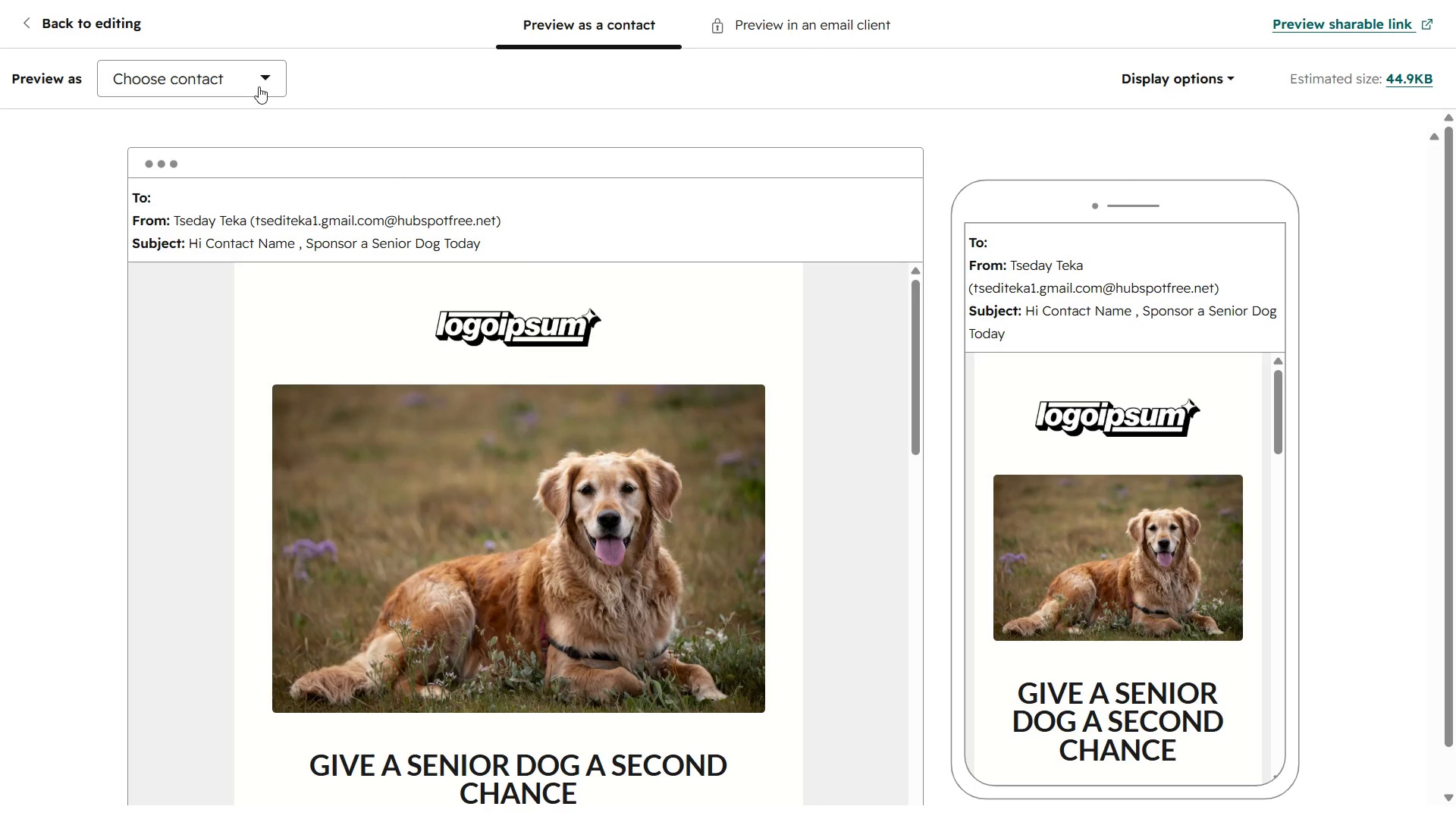 
double_click([259, 86])
 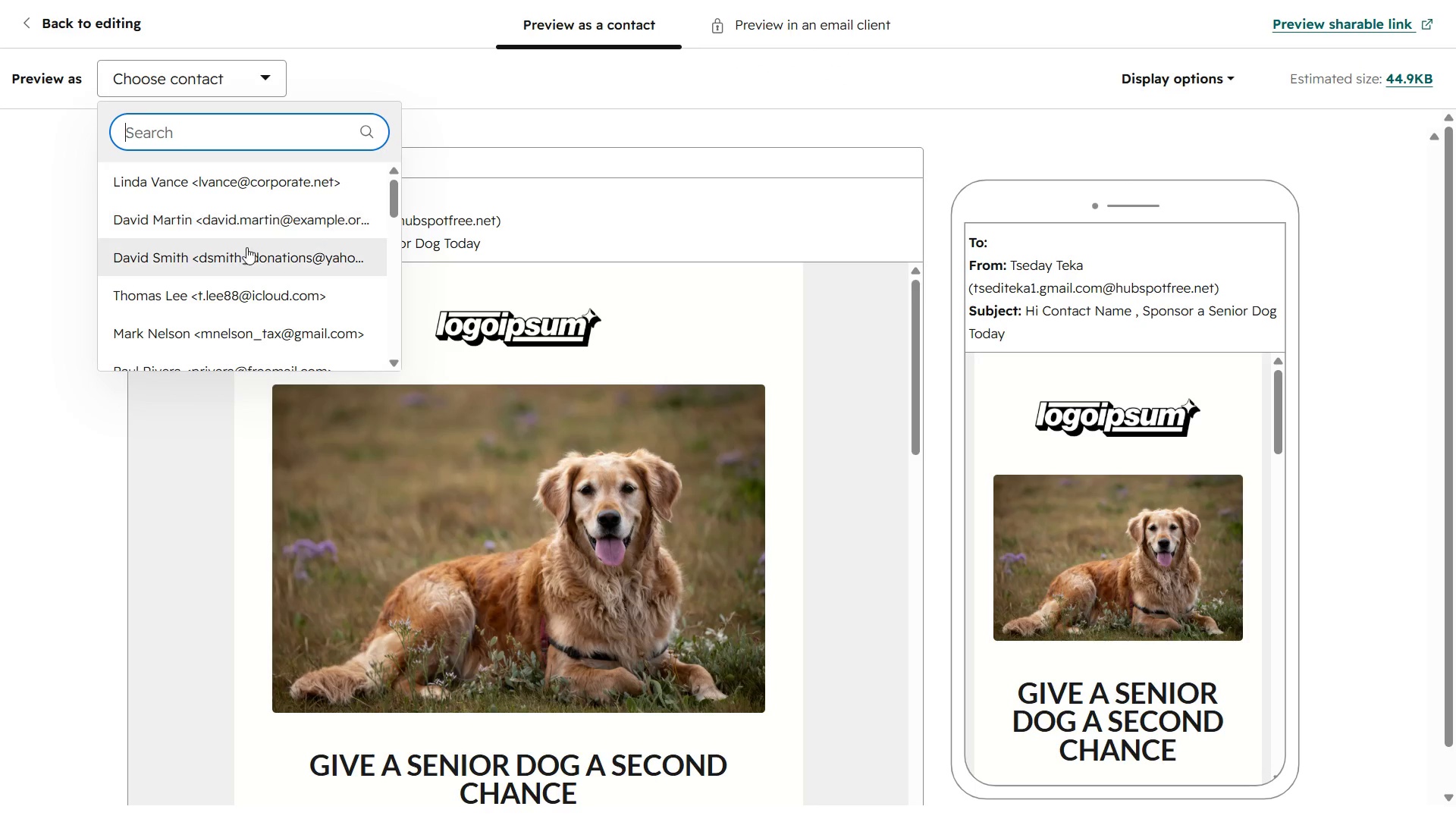 
left_click([246, 281])
 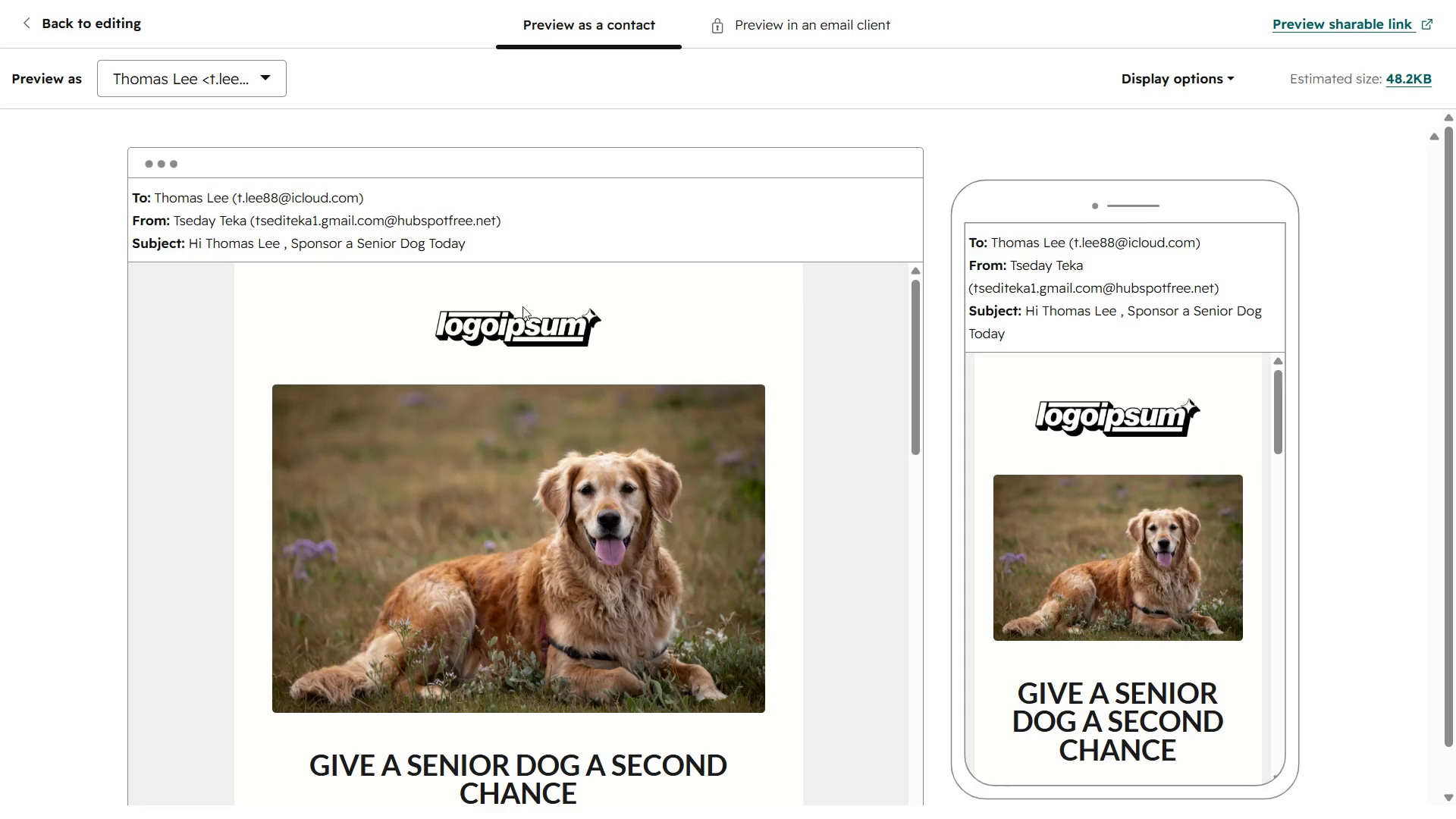 
scroll: coordinate [1106, 530], scroll_direction: down, amount: 5.0
 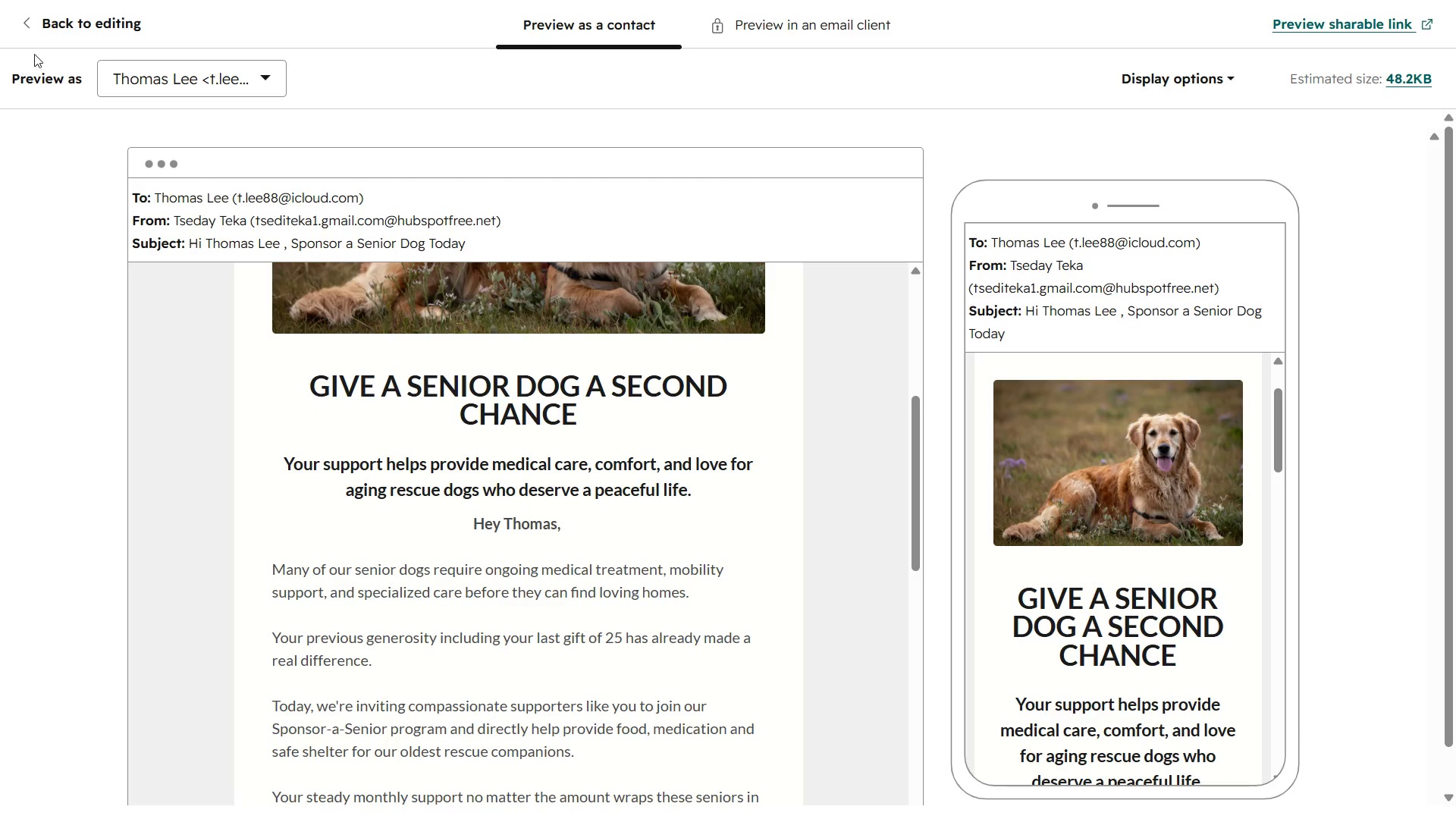 
left_click([43, 17])
 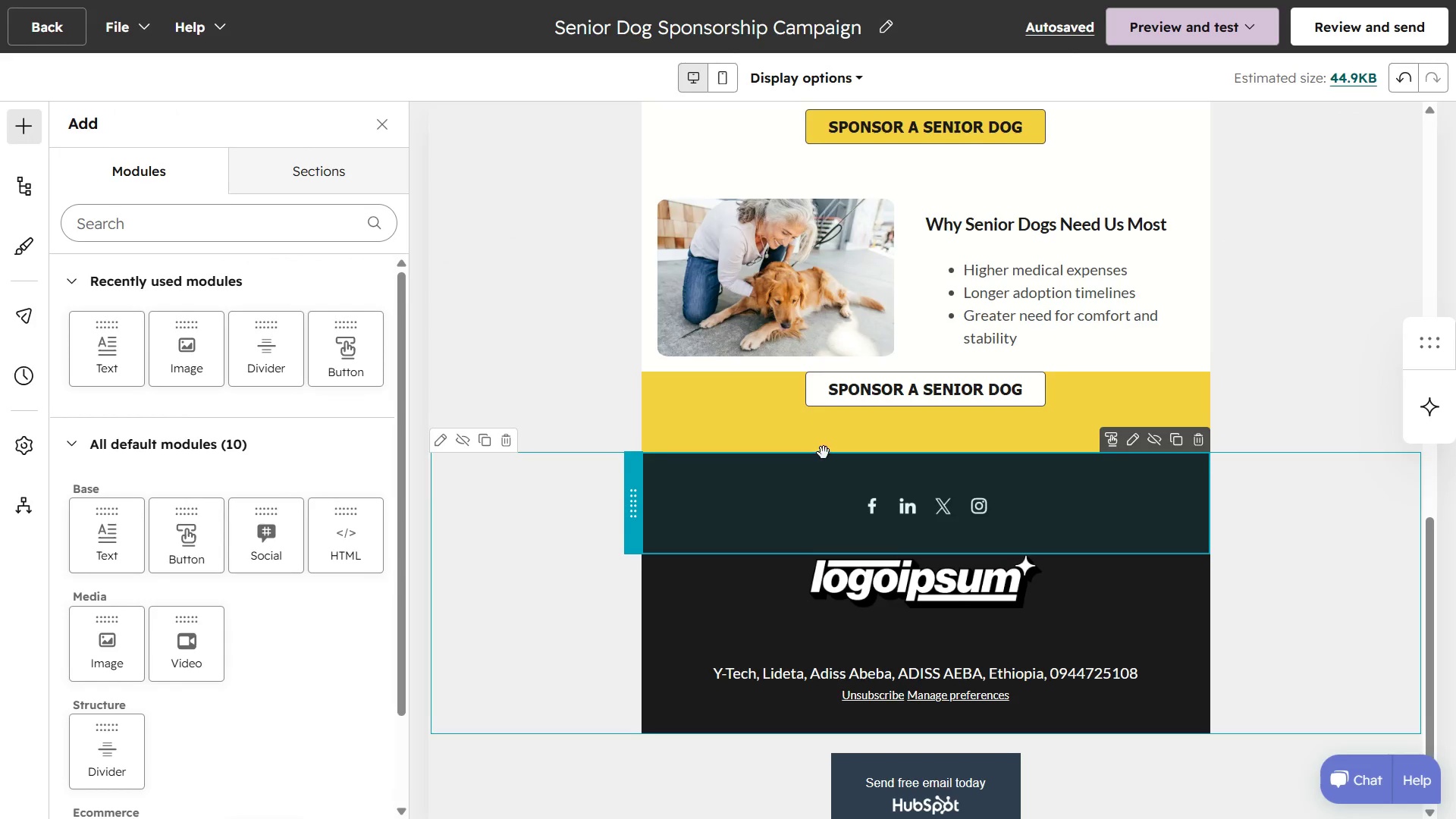 
scroll: coordinate [824, 453], scroll_direction: up, amount: 6.0
 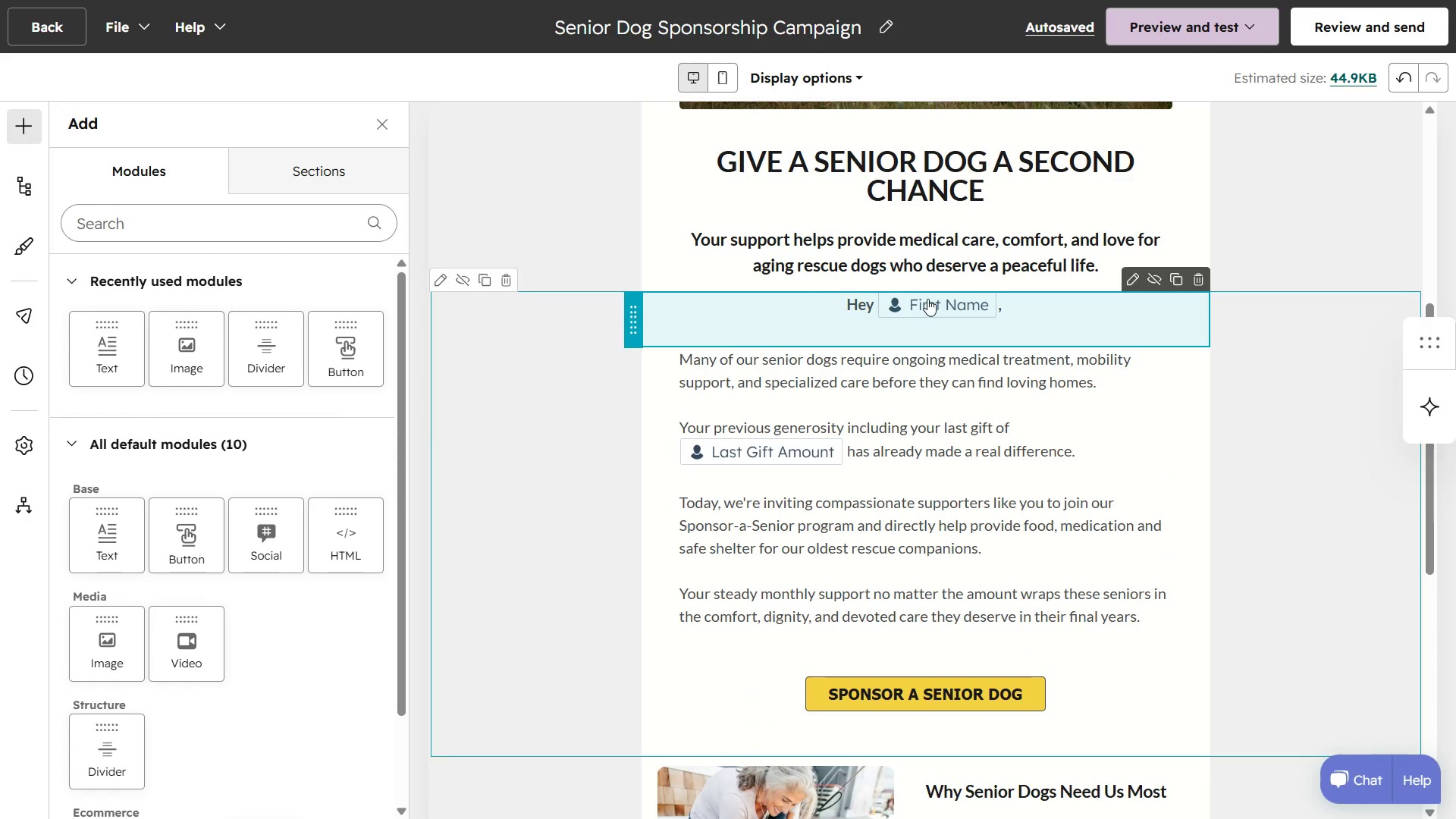 
left_click([927, 299])
 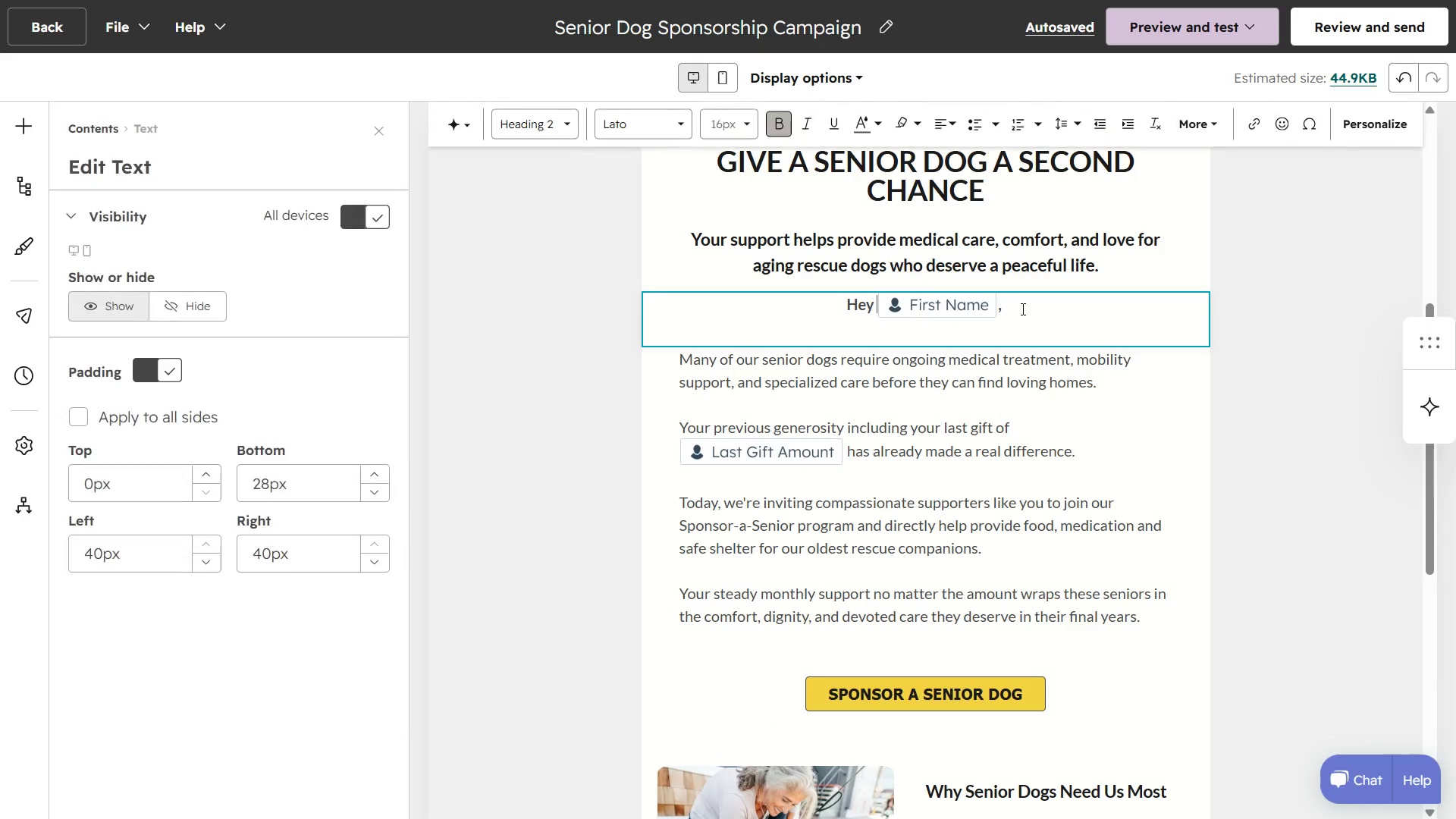 
left_click_drag(start_coordinate=[1022, 307], to_coordinate=[761, 290])
 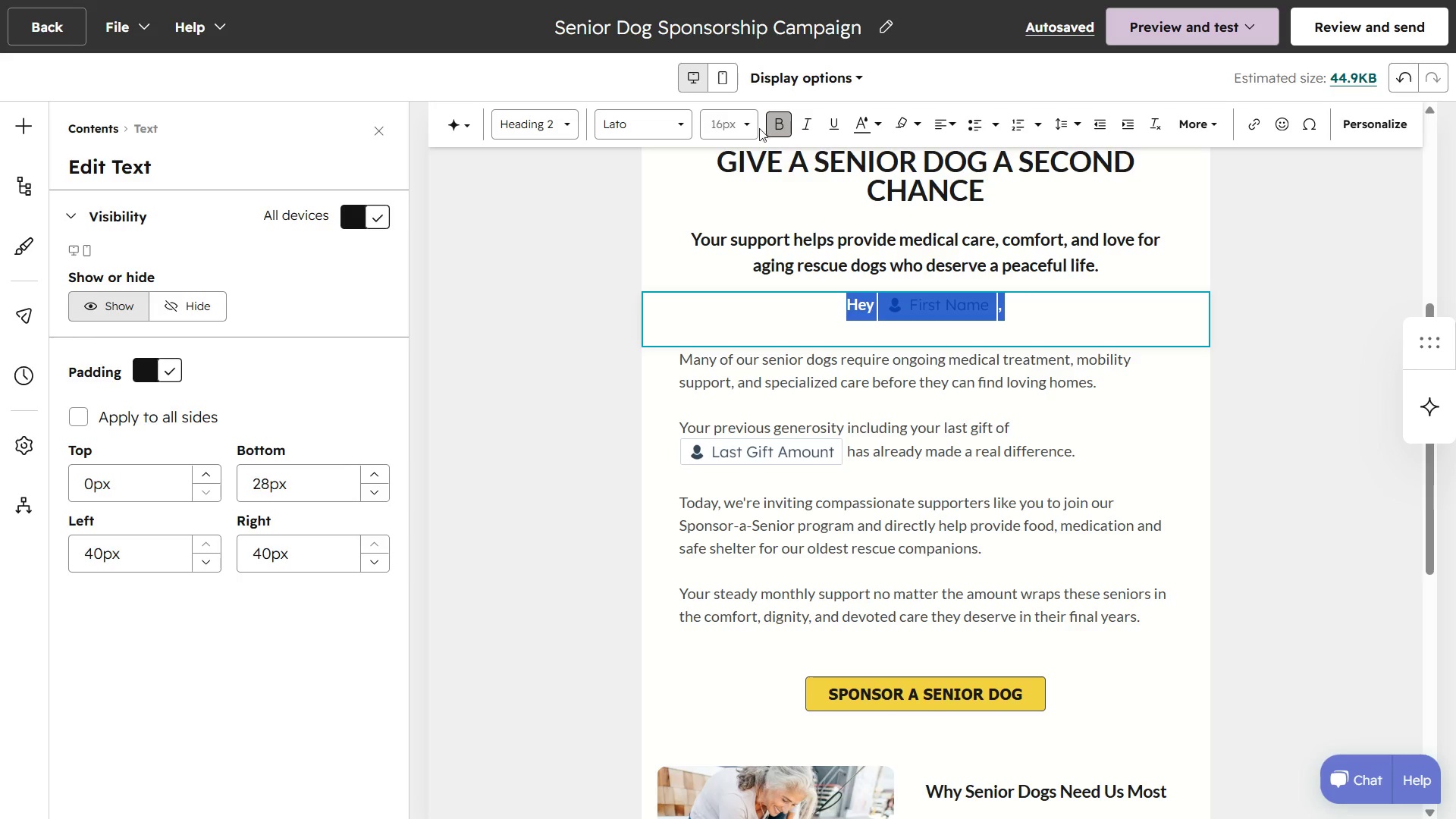 
left_click([748, 118])
 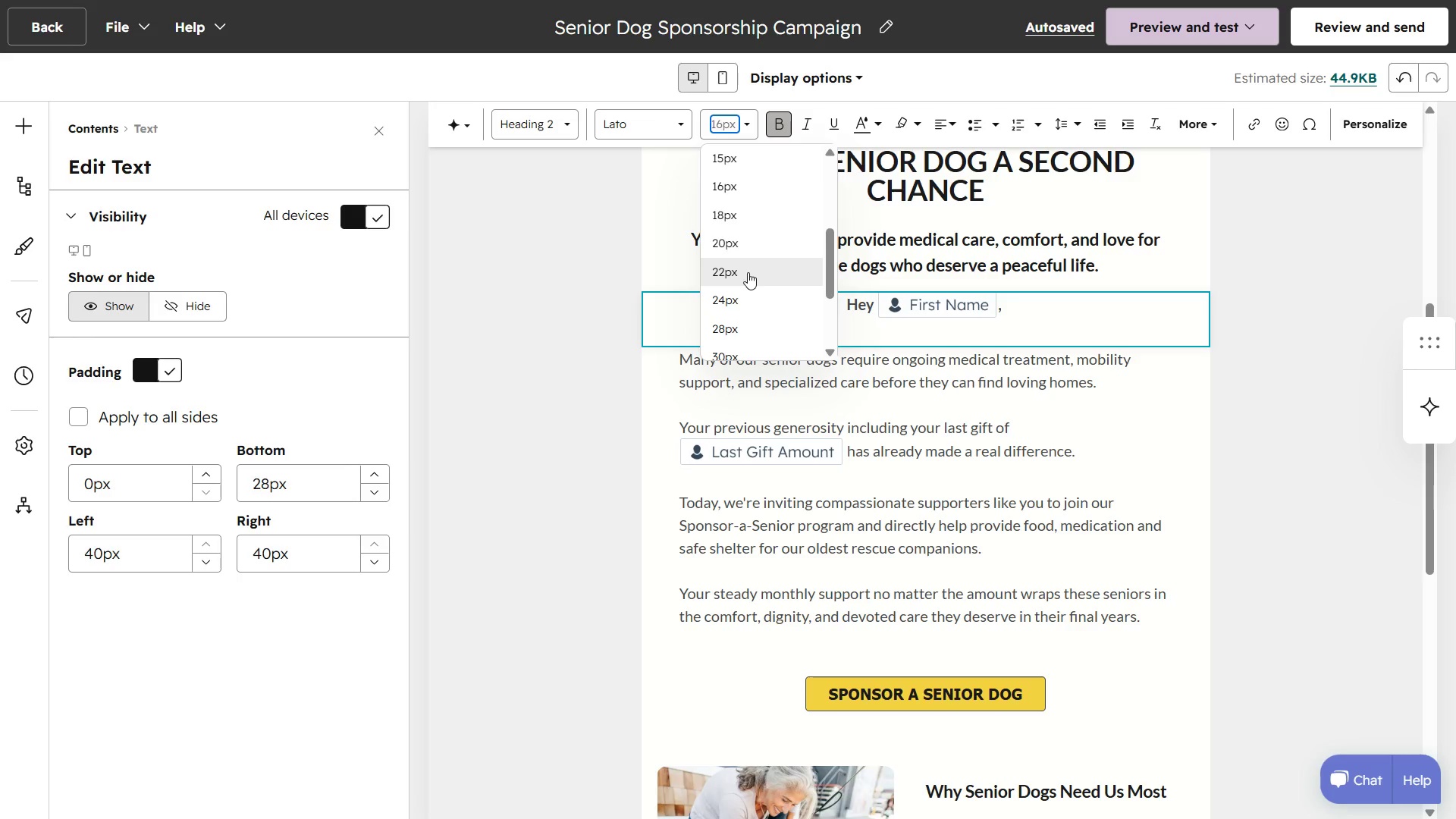 
left_click([748, 272])
 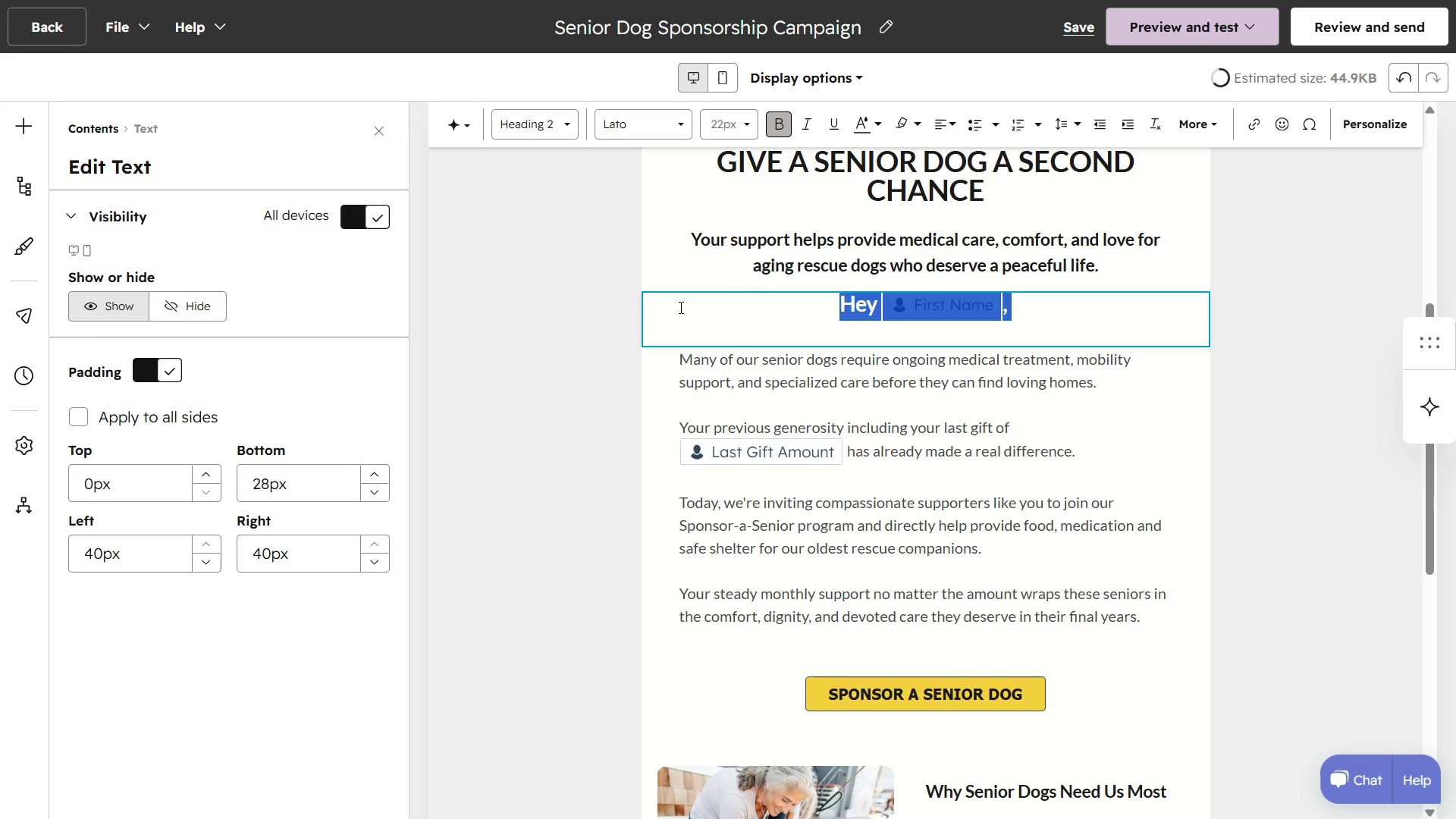 
left_click([573, 294])
 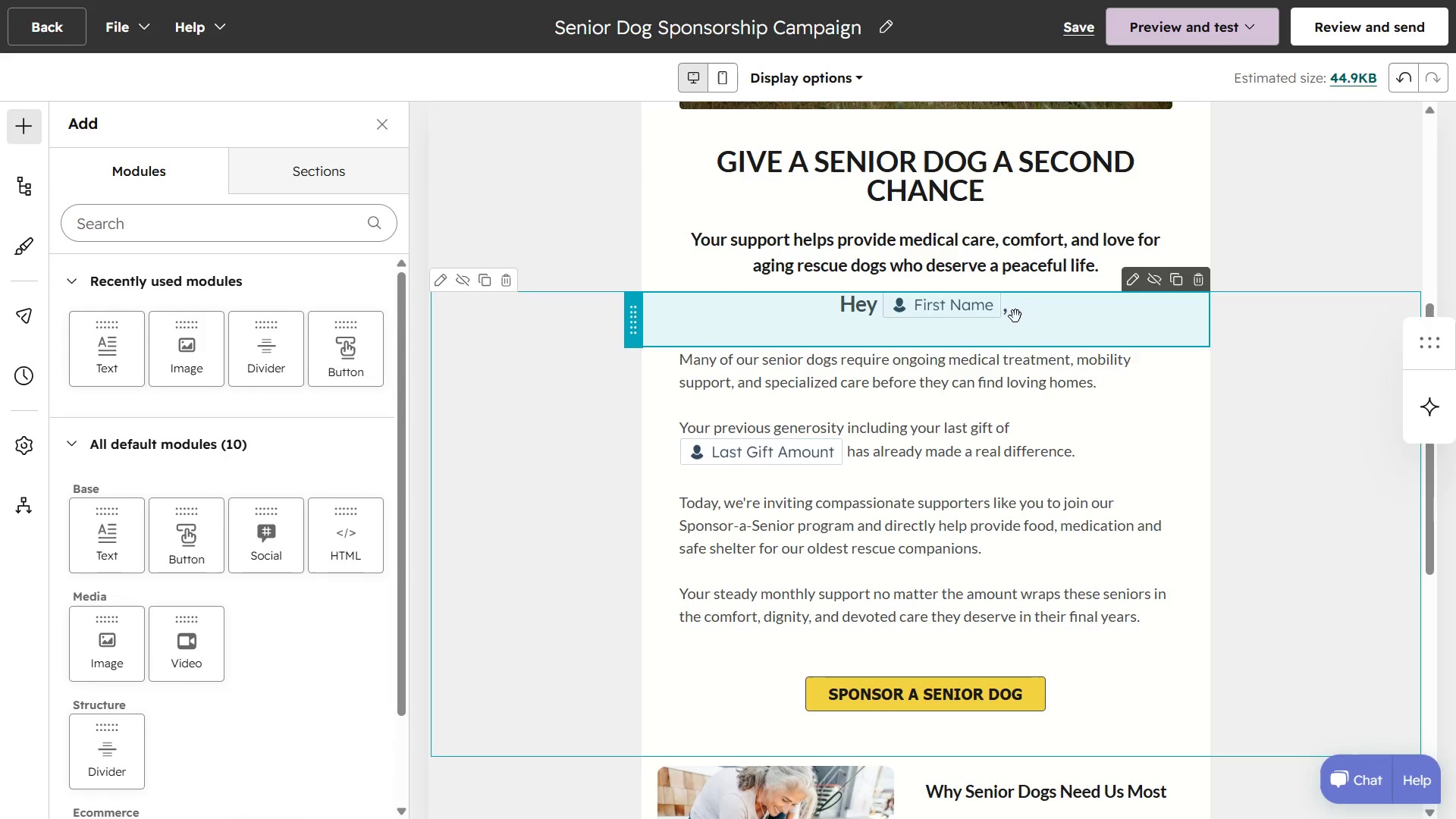 
double_click([1012, 306])
 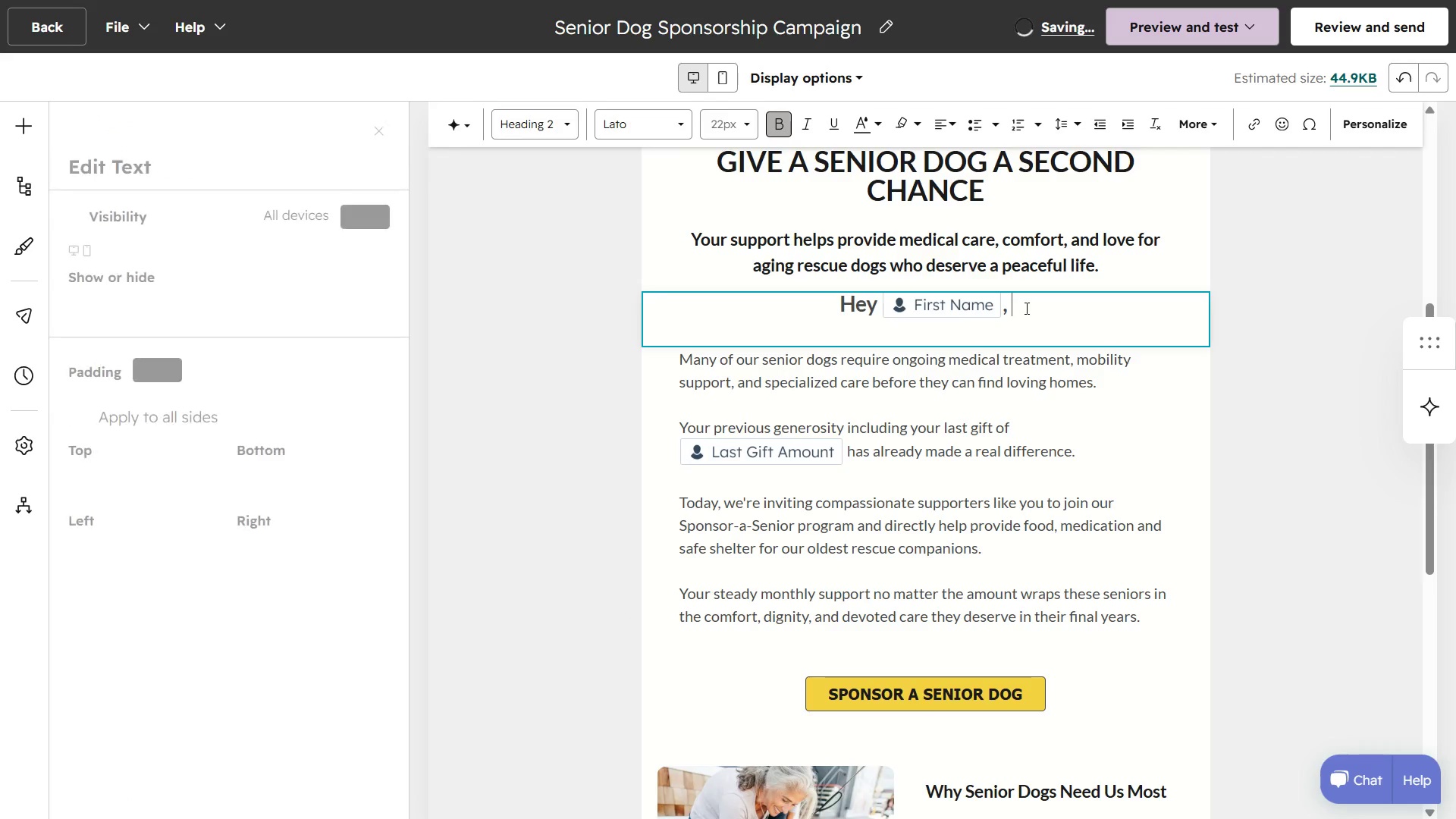 
left_click_drag(start_coordinate=[1029, 308], to_coordinate=[786, 298])
 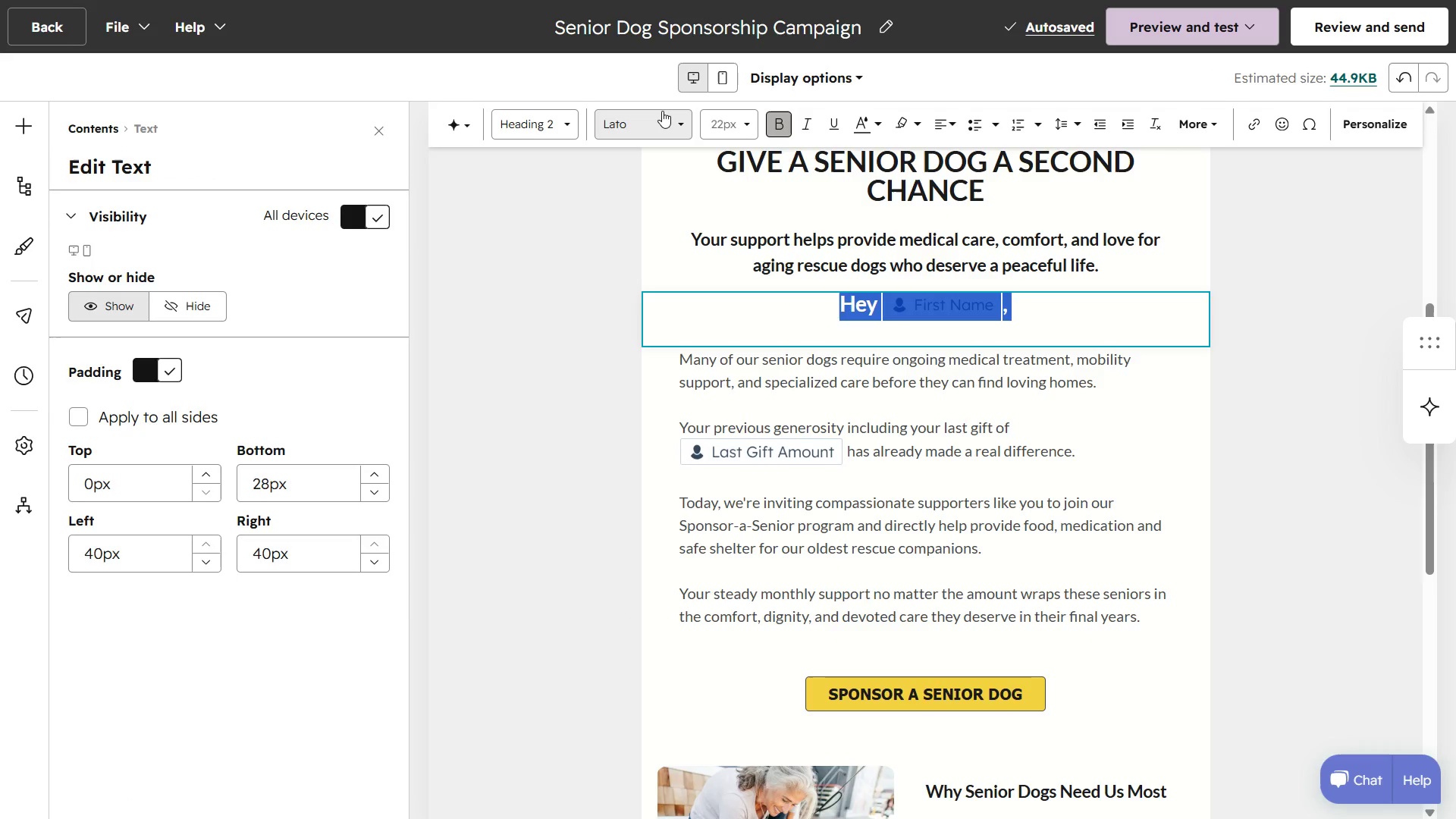 
left_click([662, 111])
 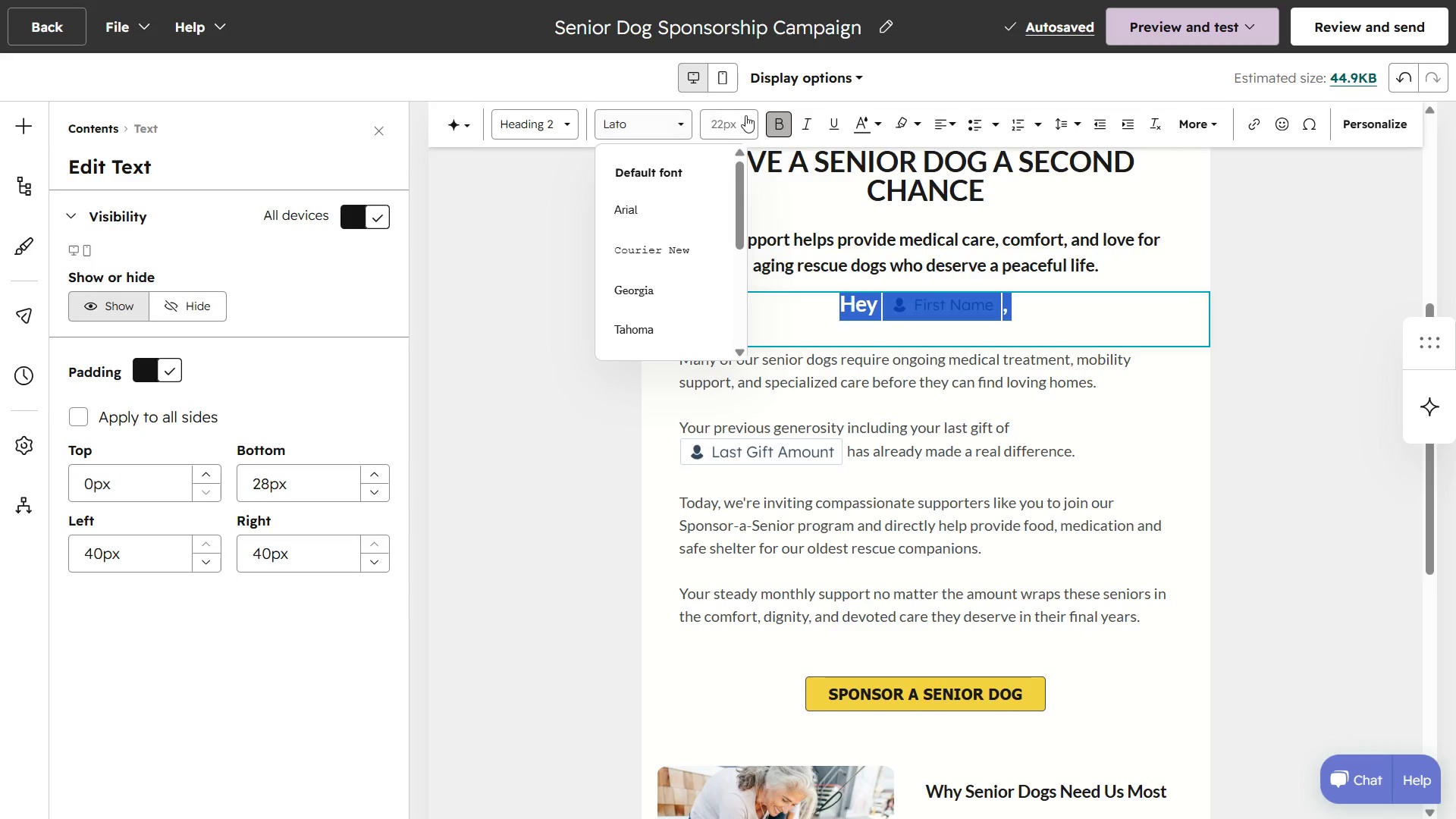 
left_click([745, 115])
 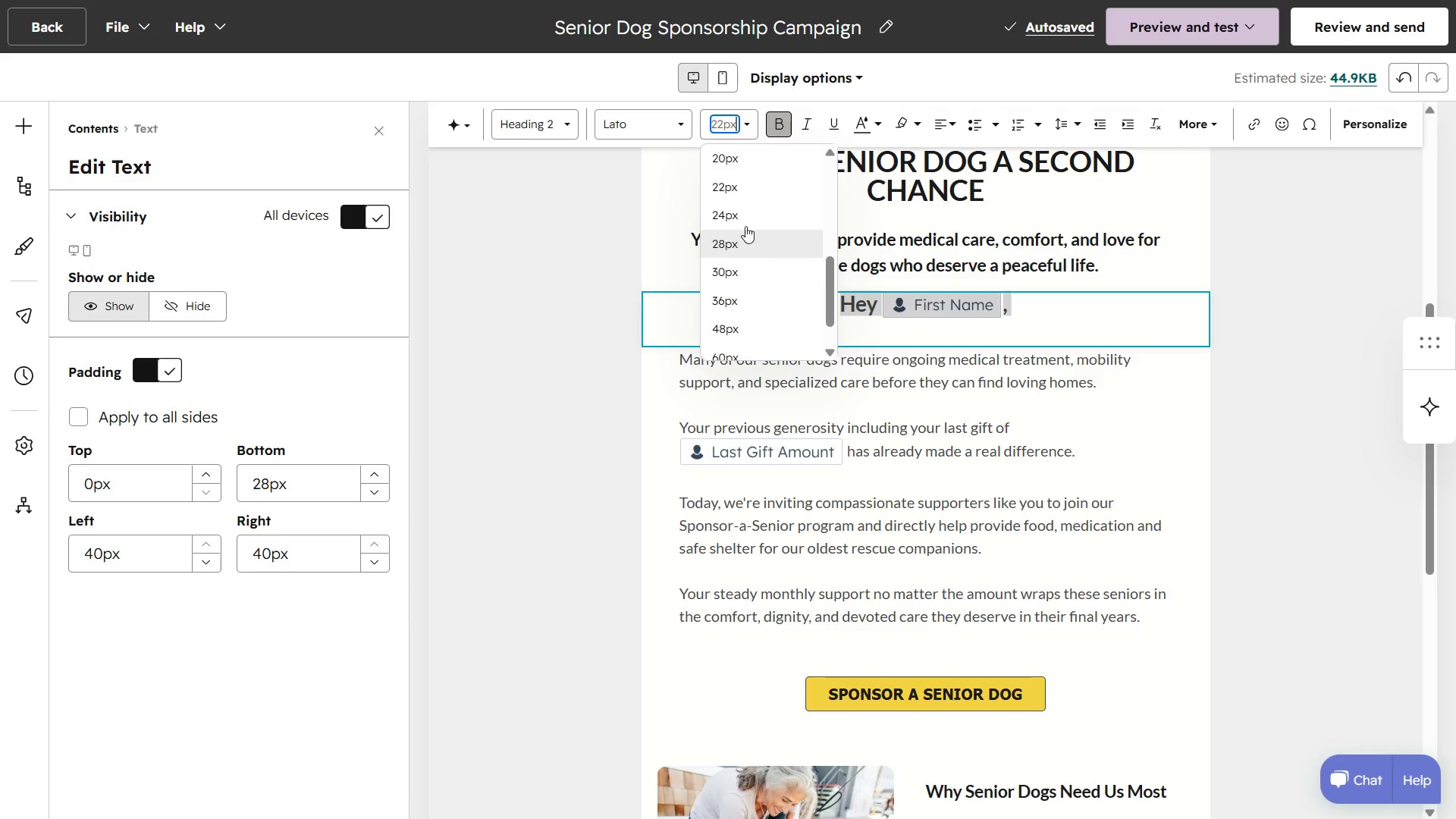 
left_click([745, 212])
 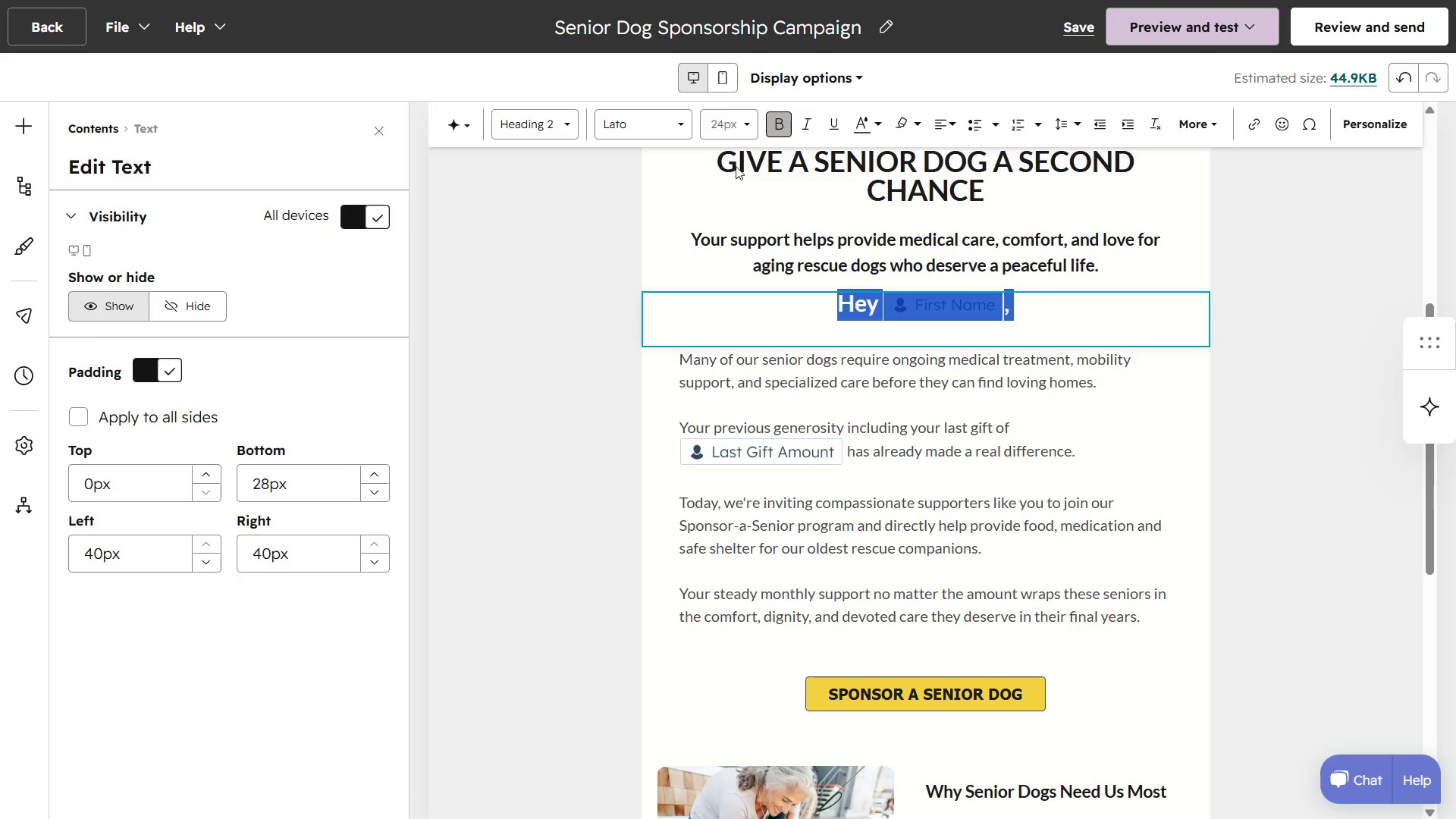 
left_click([738, 122])
 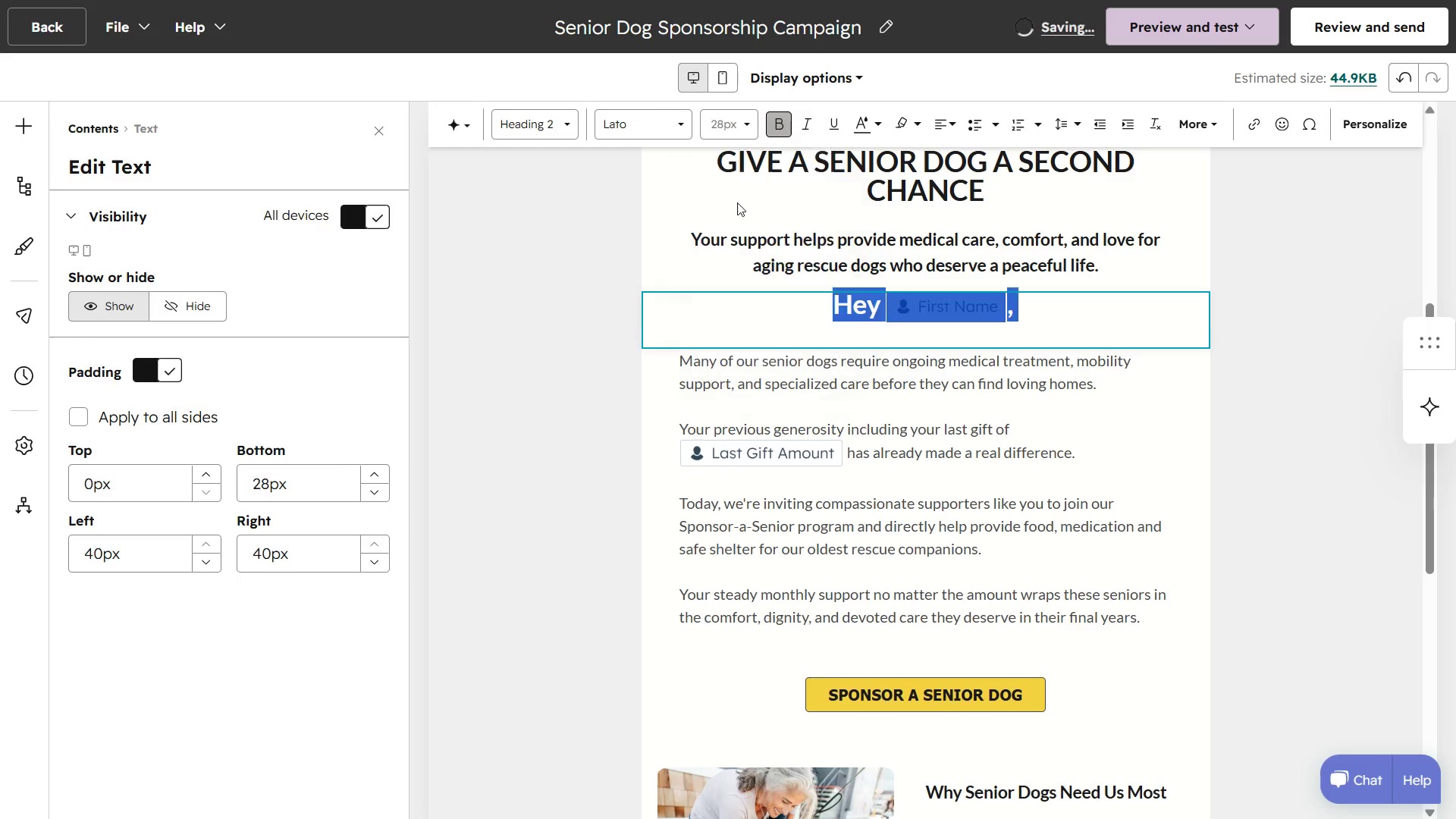 
left_click([737, 202])
 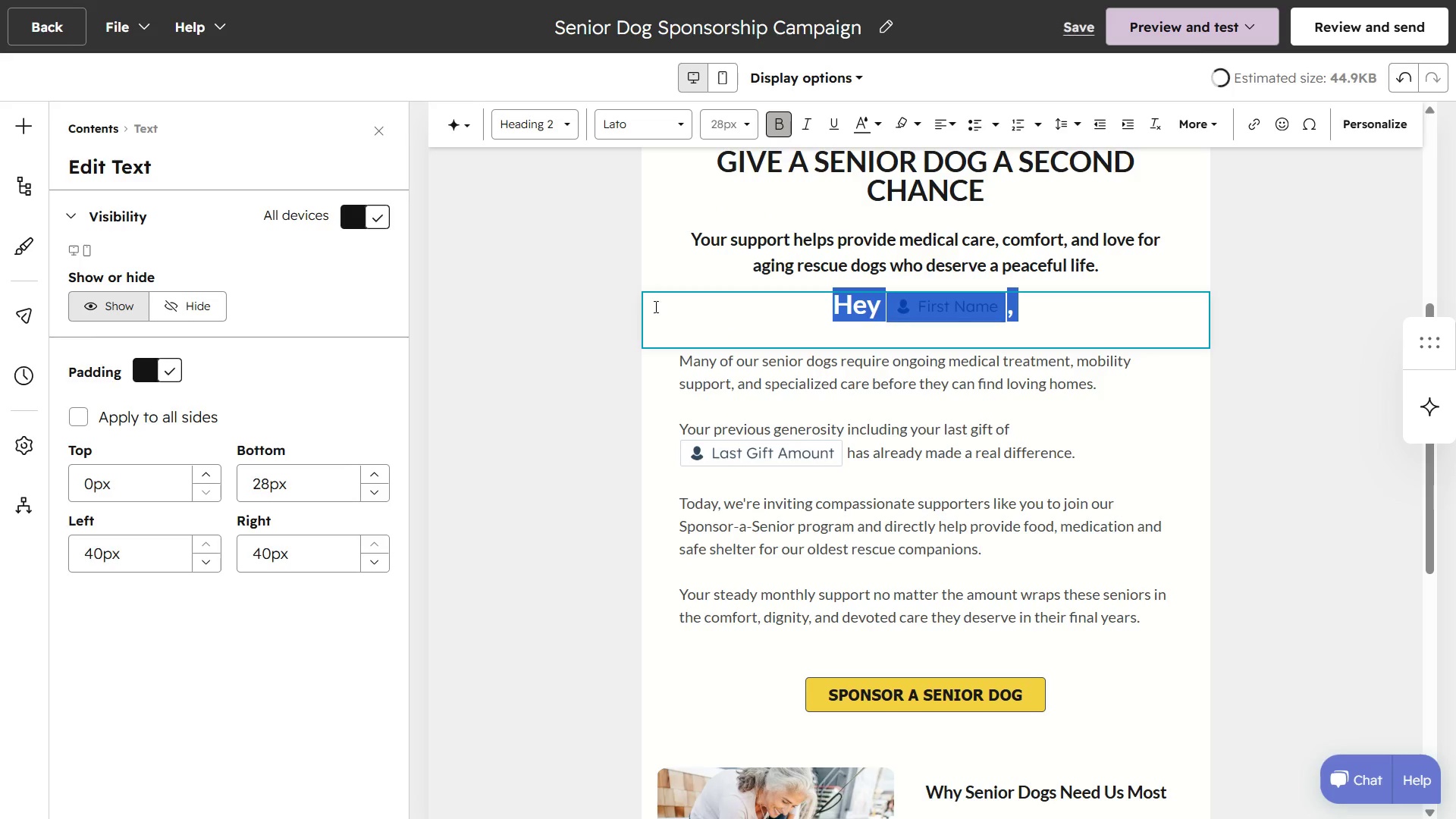 
left_click([645, 305])
 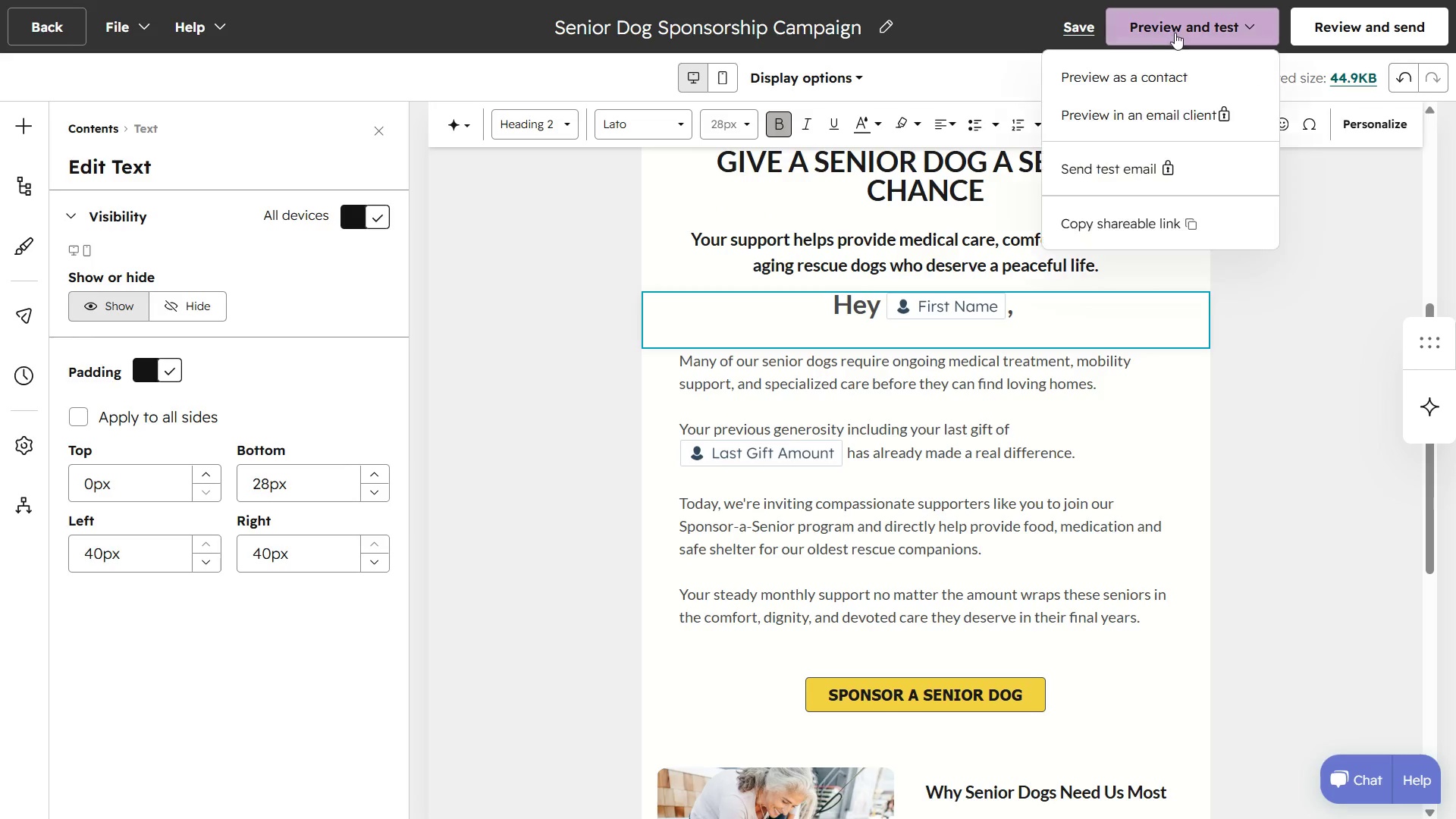 
left_click([1174, 71])
 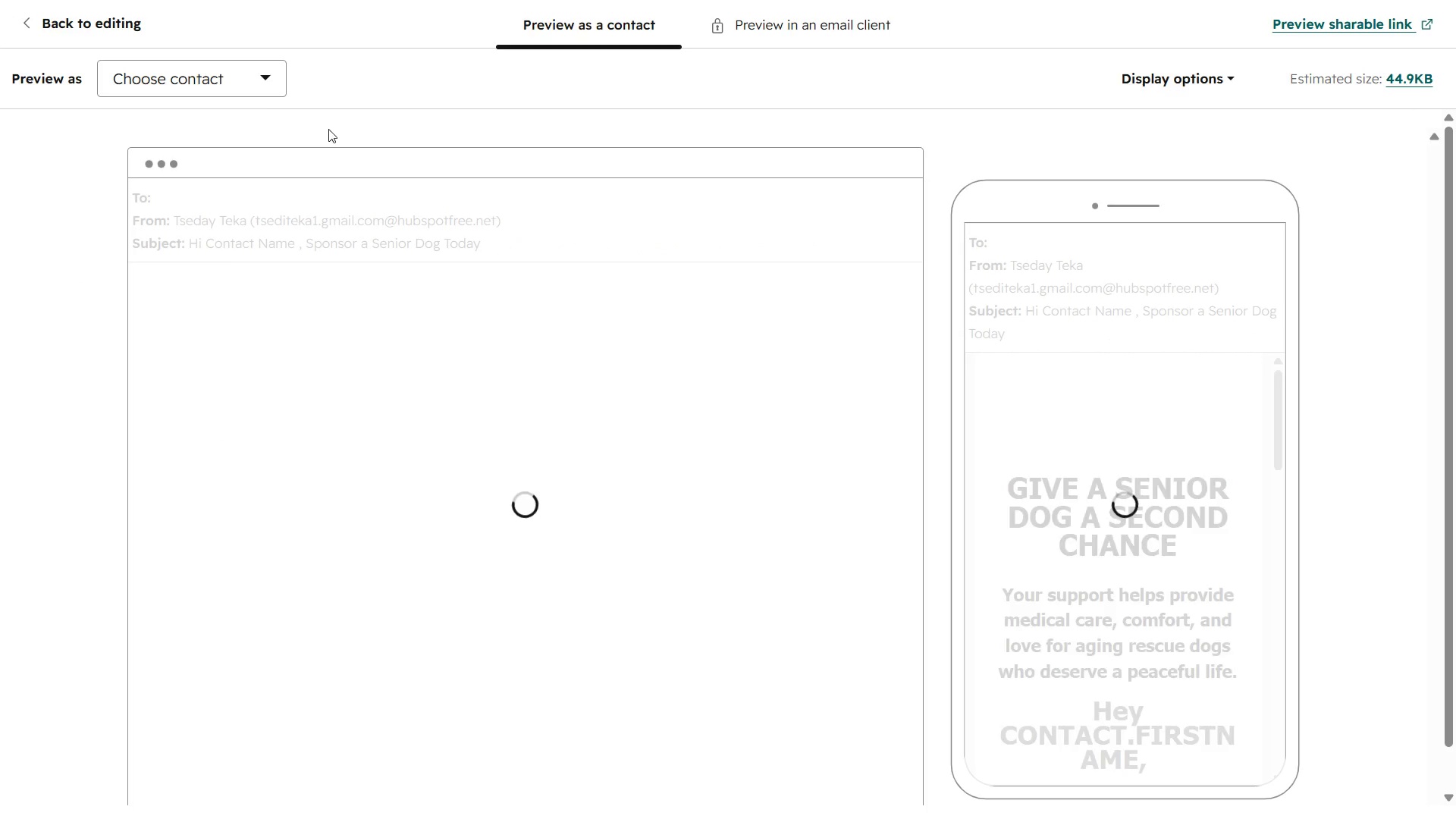 
left_click([247, 85])
 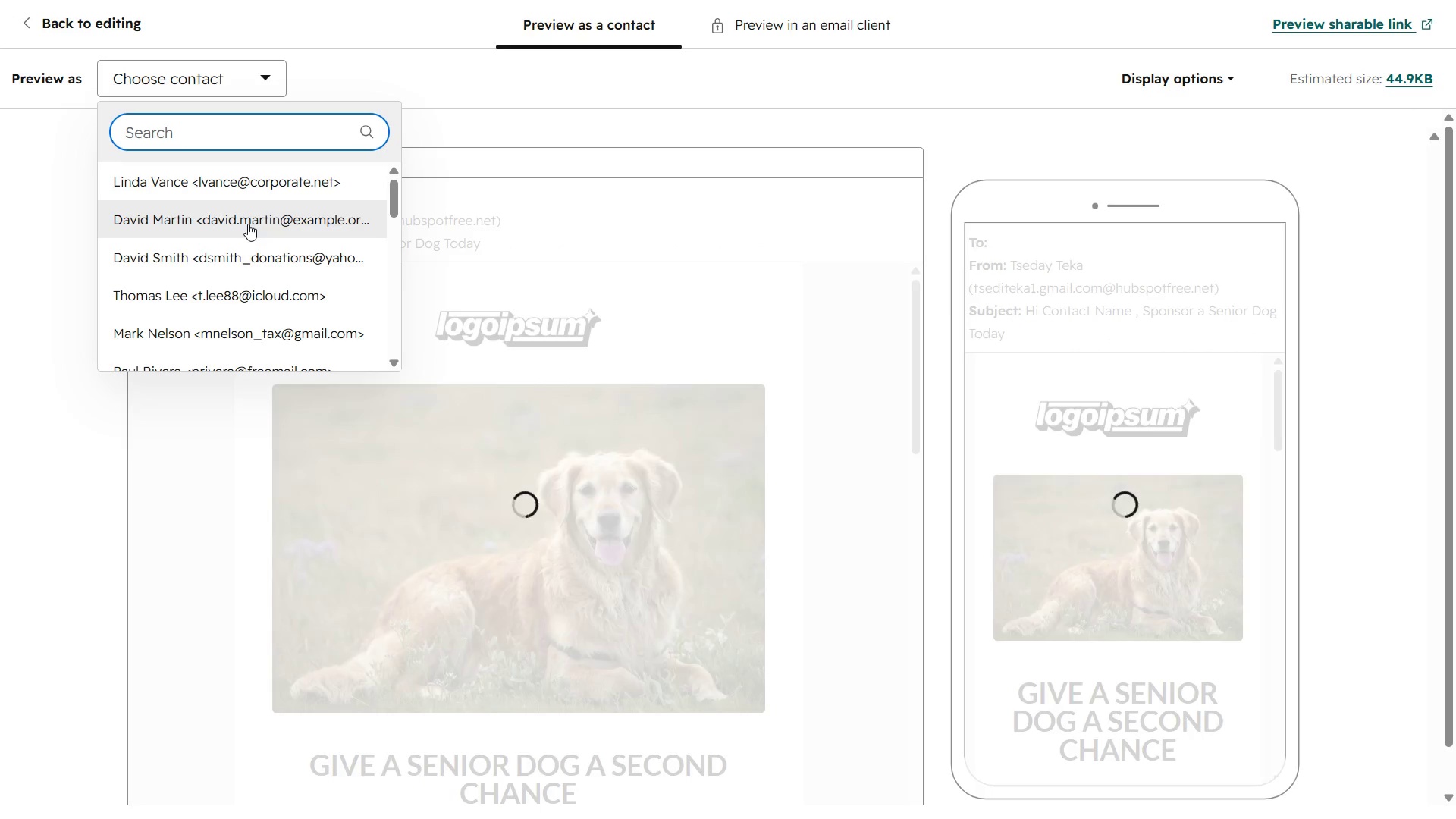 
left_click([248, 224])
 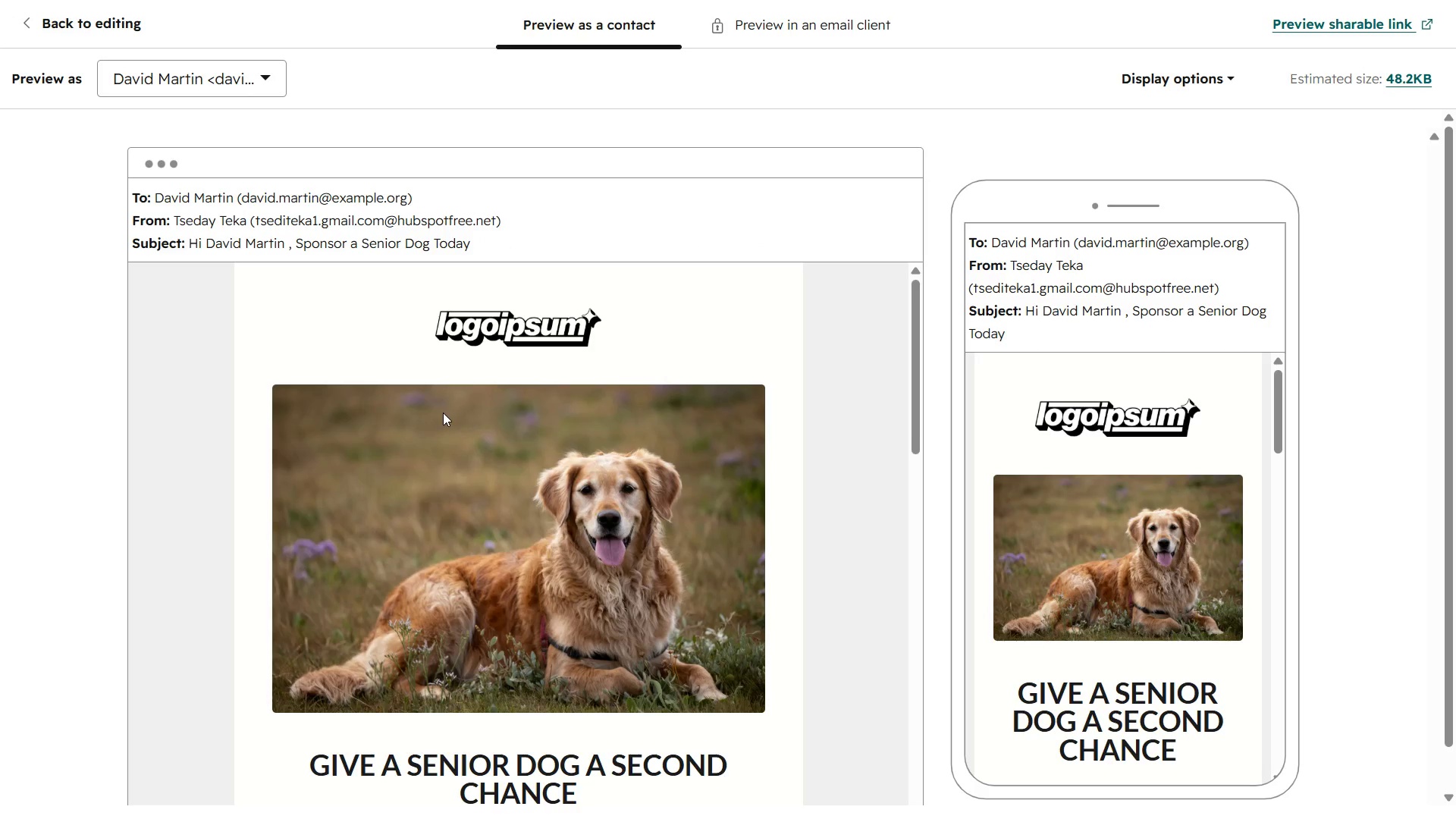 
scroll: coordinate [1210, 607], scroll_direction: down, amount: 8.0
 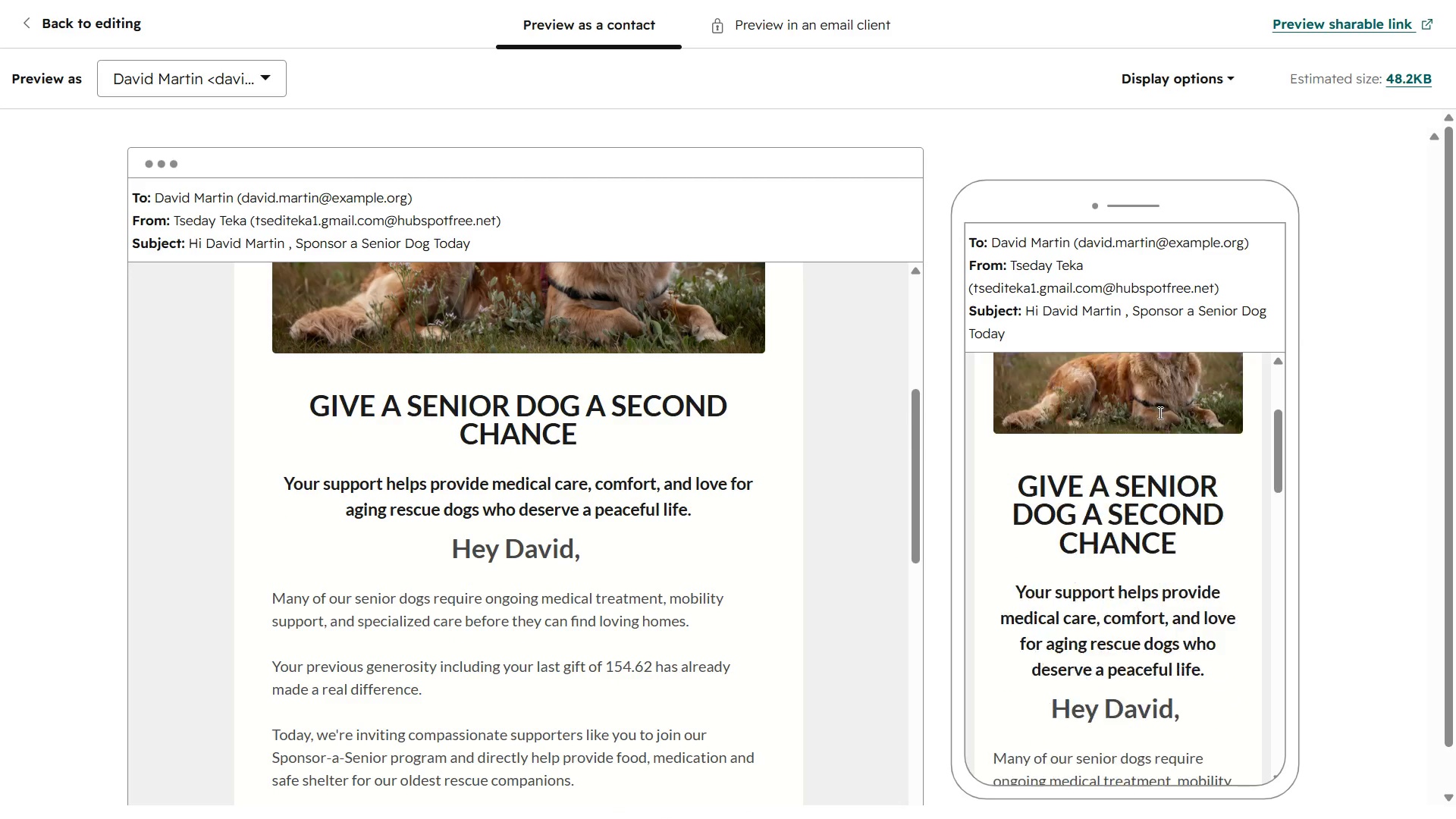 
wait(9.54)
 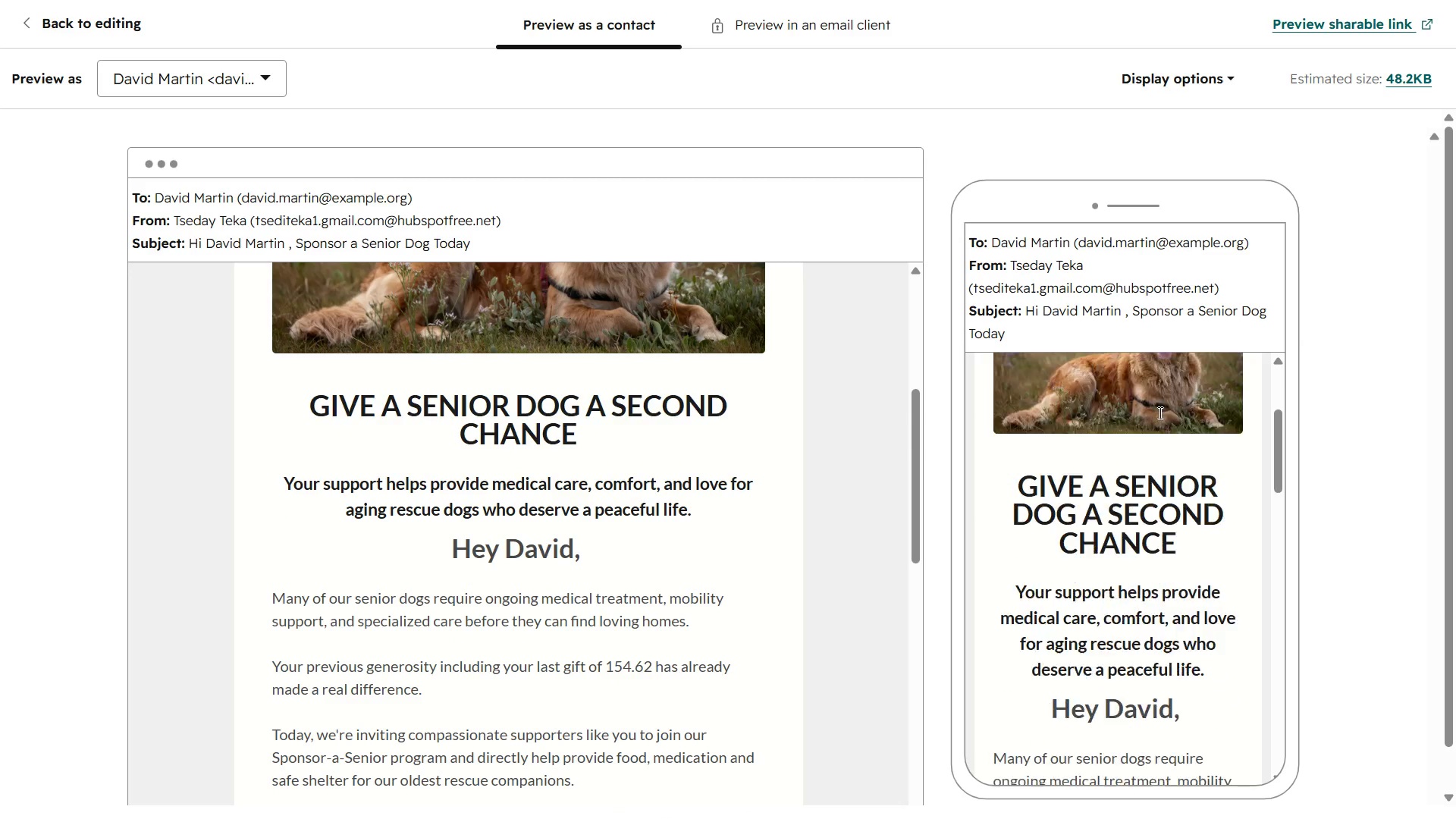 
key(VolumeDown)
 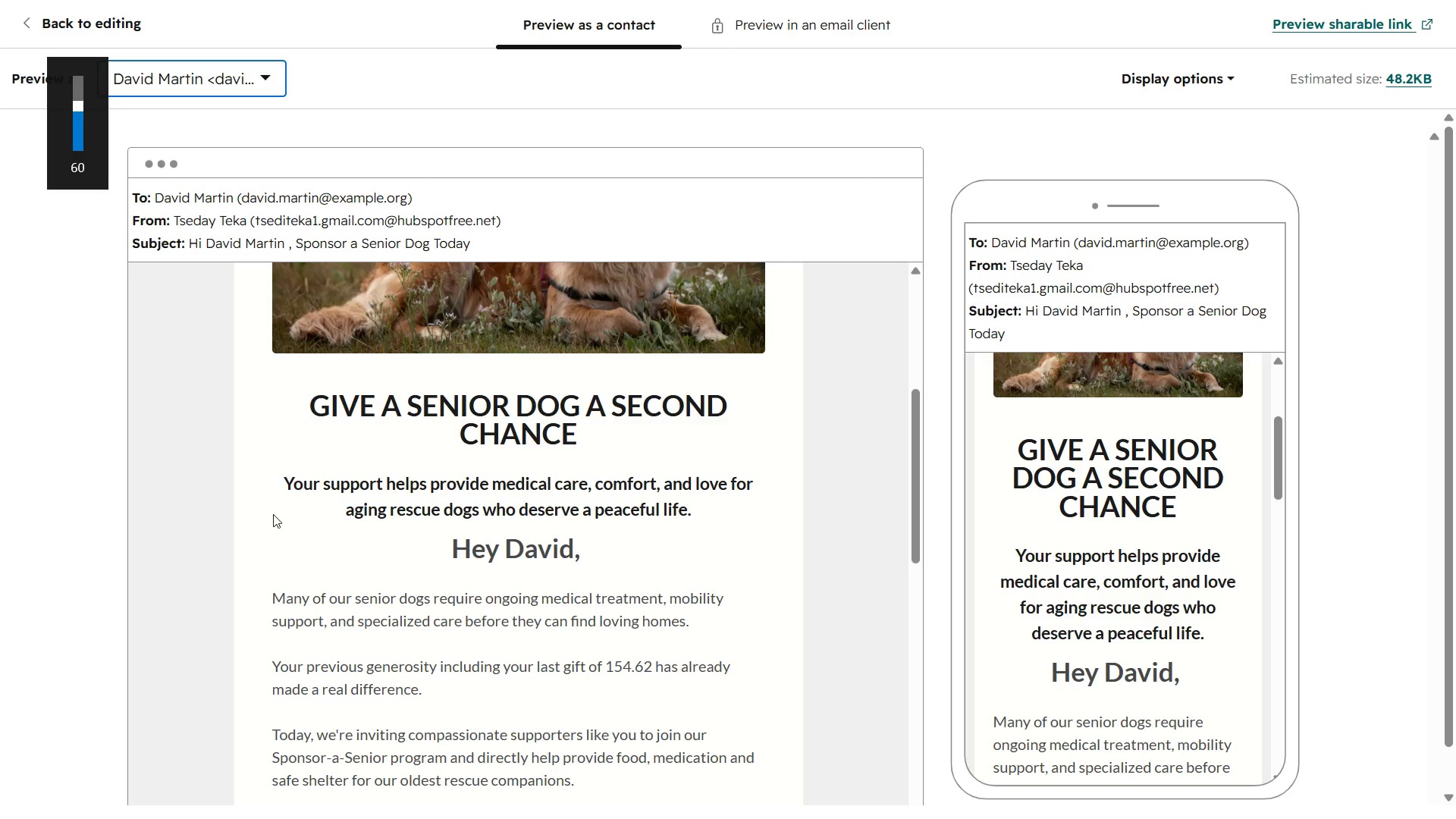 
key(VolumeDown)
 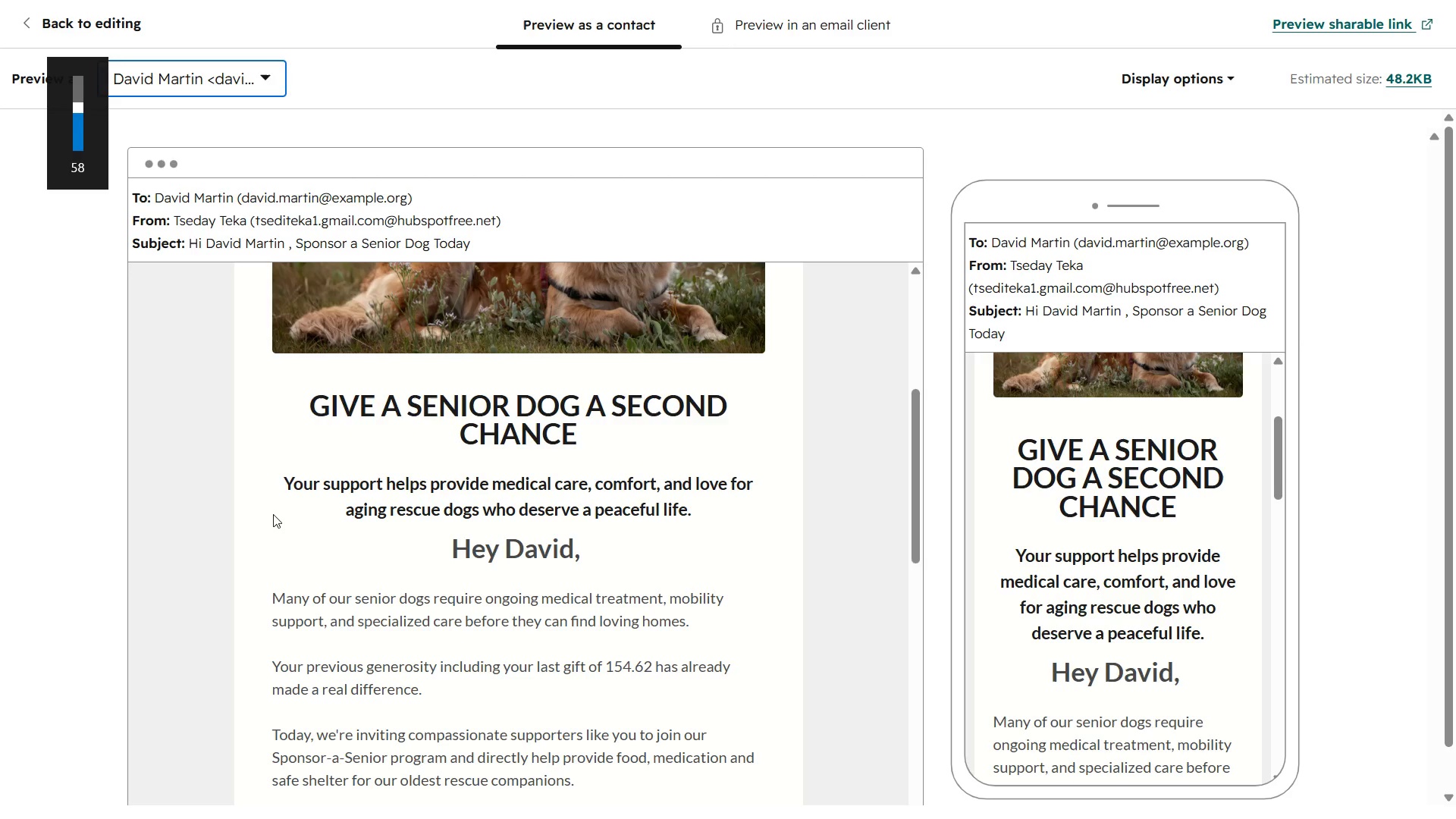 
key(VolumeDown)
 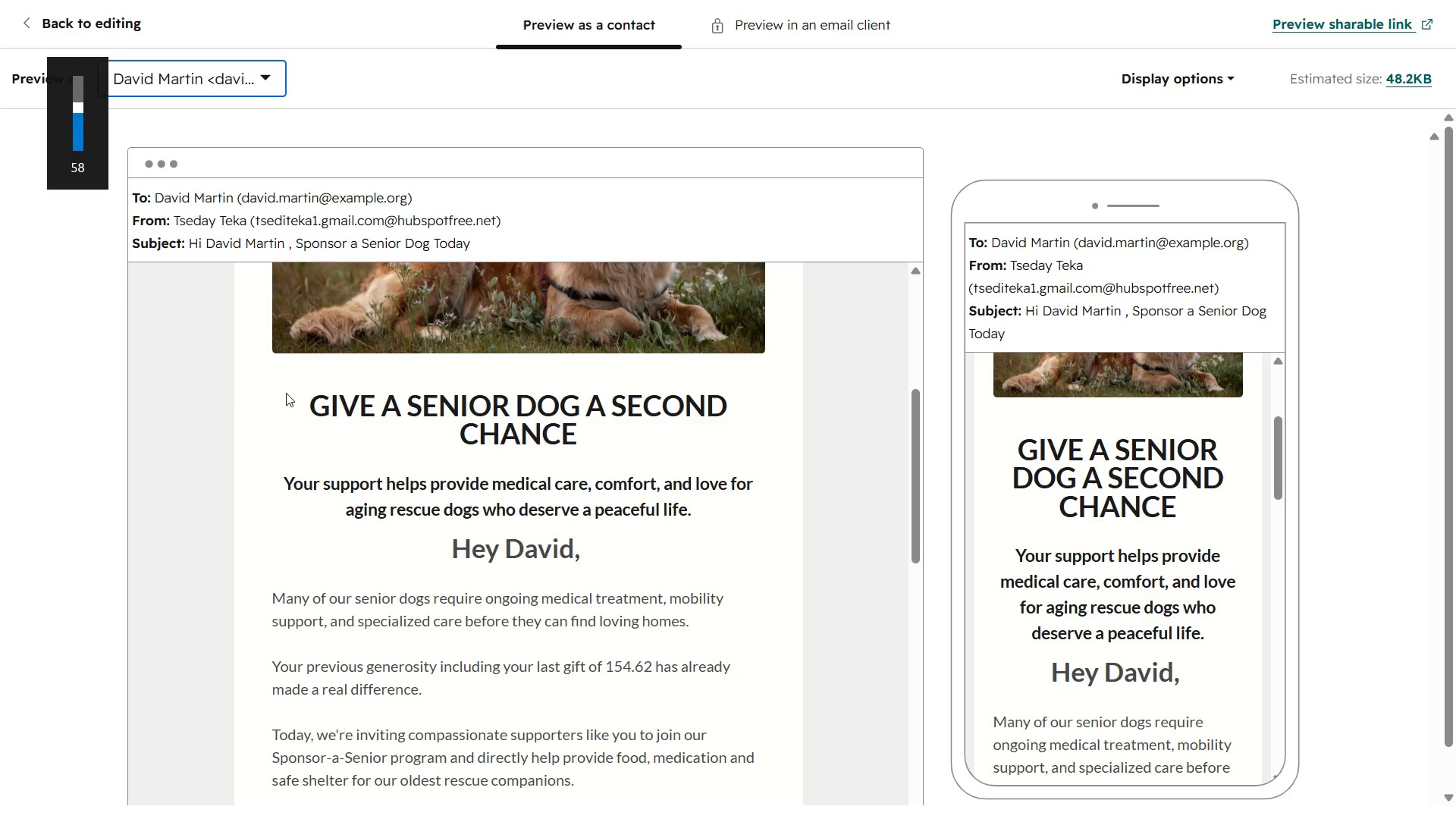 
scroll: coordinate [286, 394], scroll_direction: down, amount: 1.0
 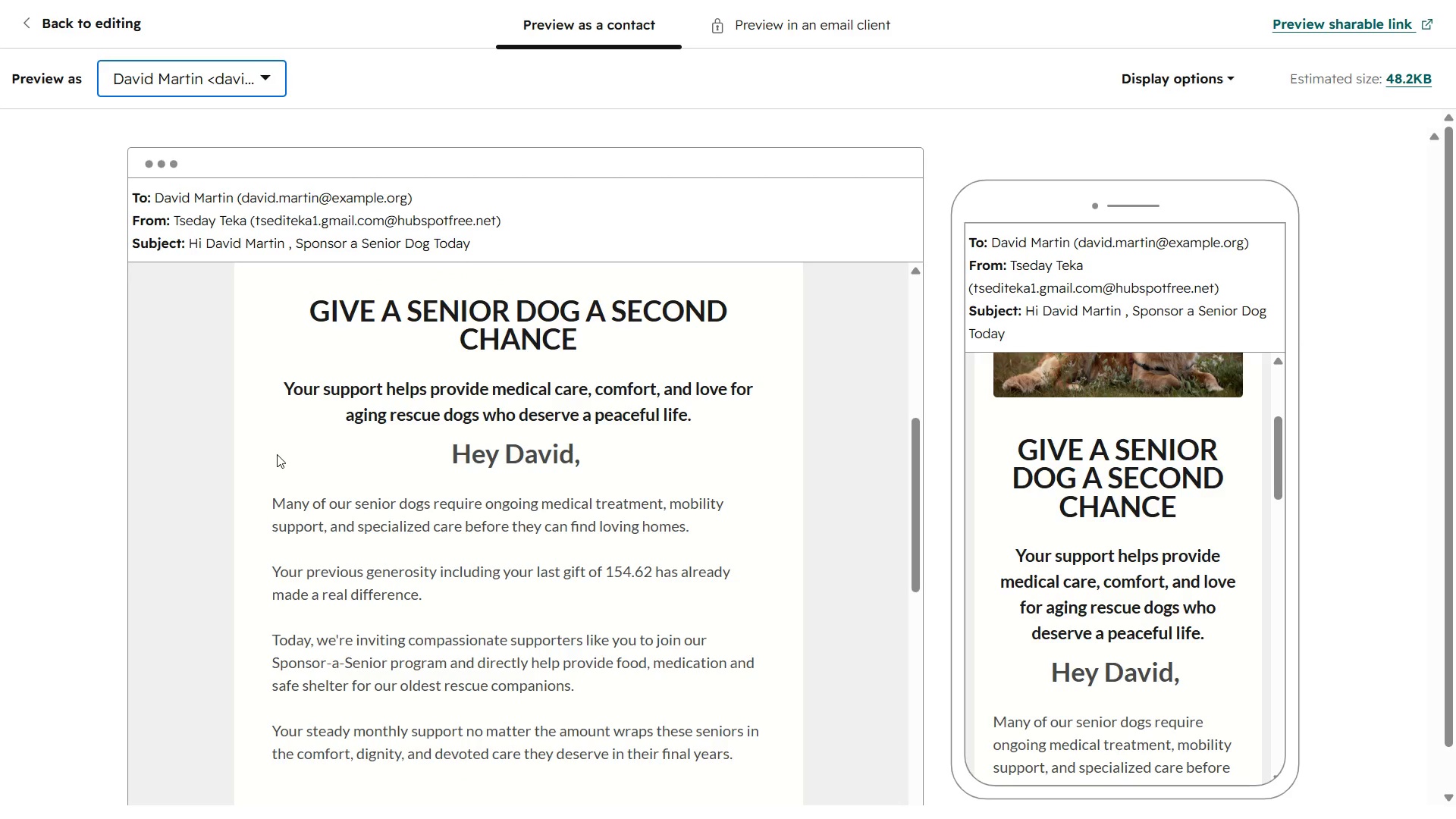 
wait(9.27)
 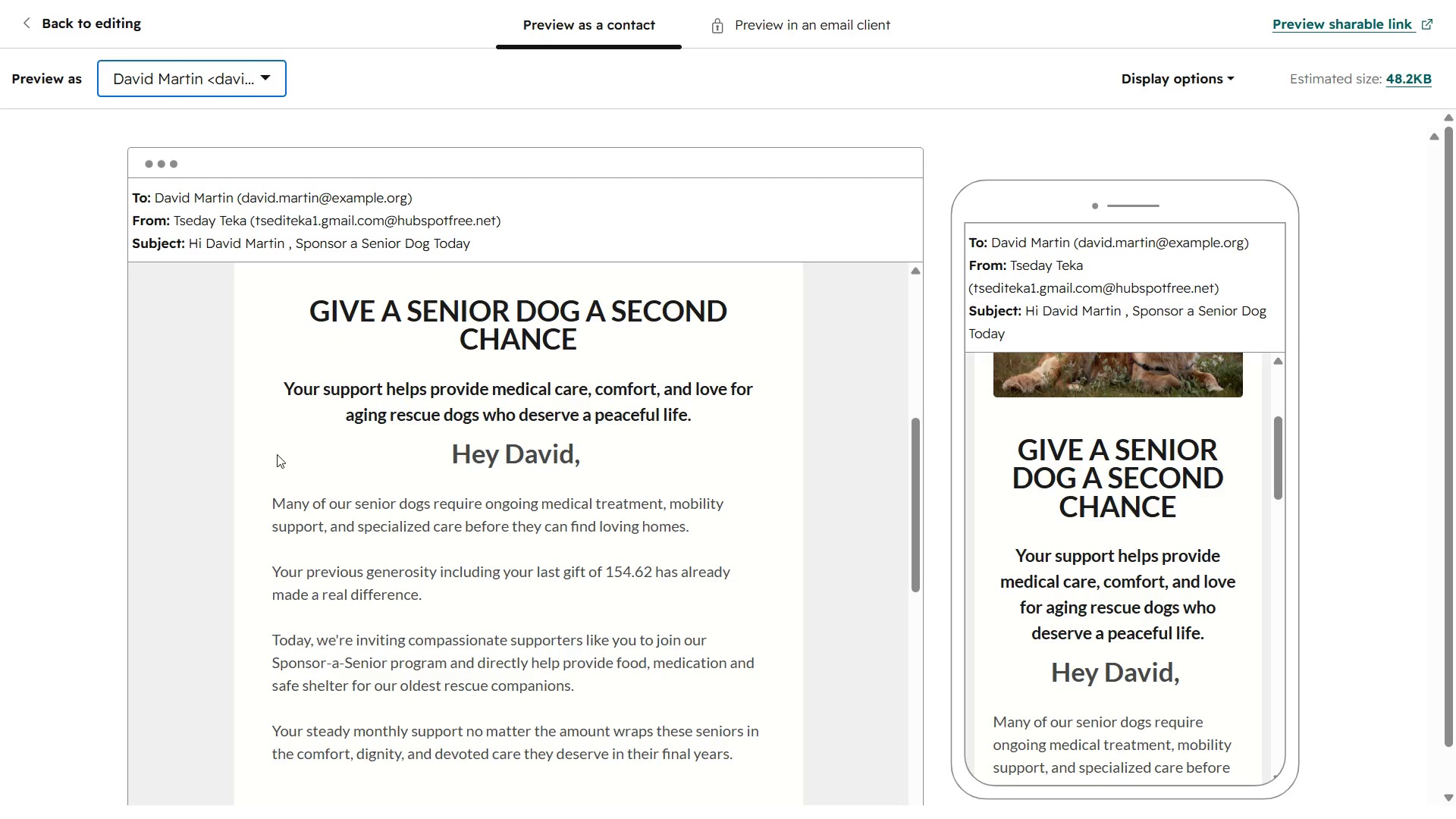 
left_click([1144, 89])
 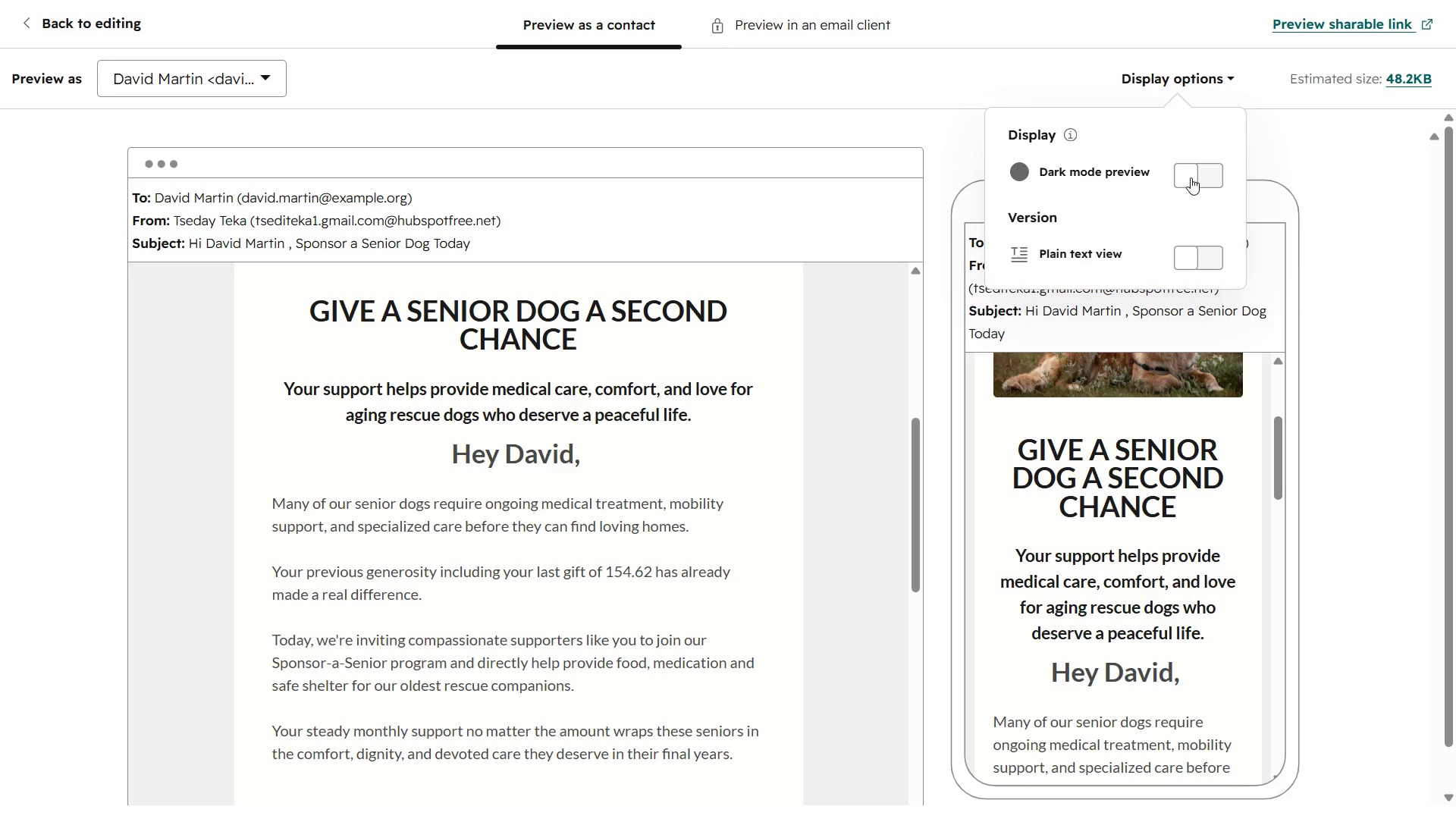 
left_click([1193, 175])
 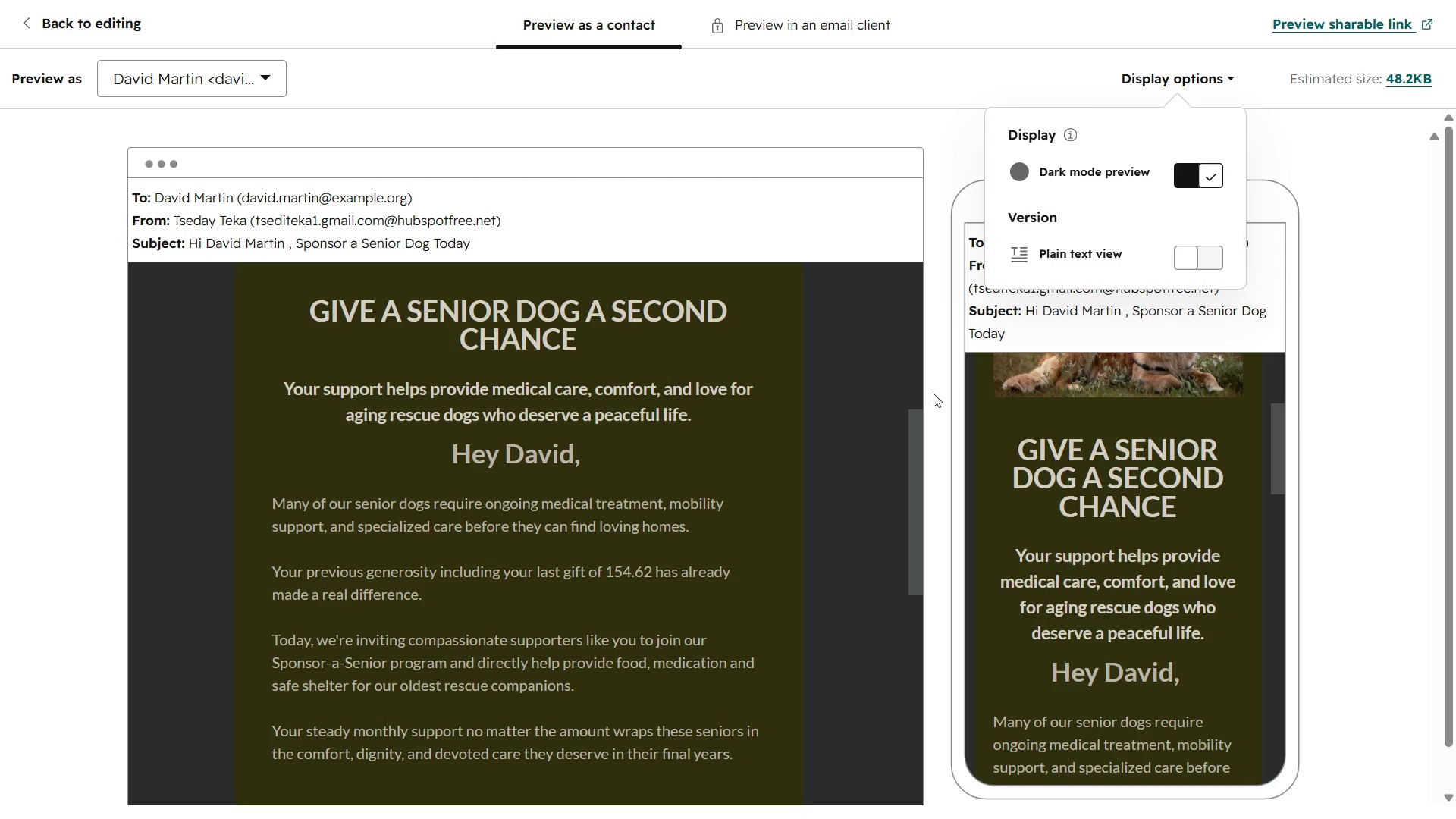 
left_click([934, 394])
 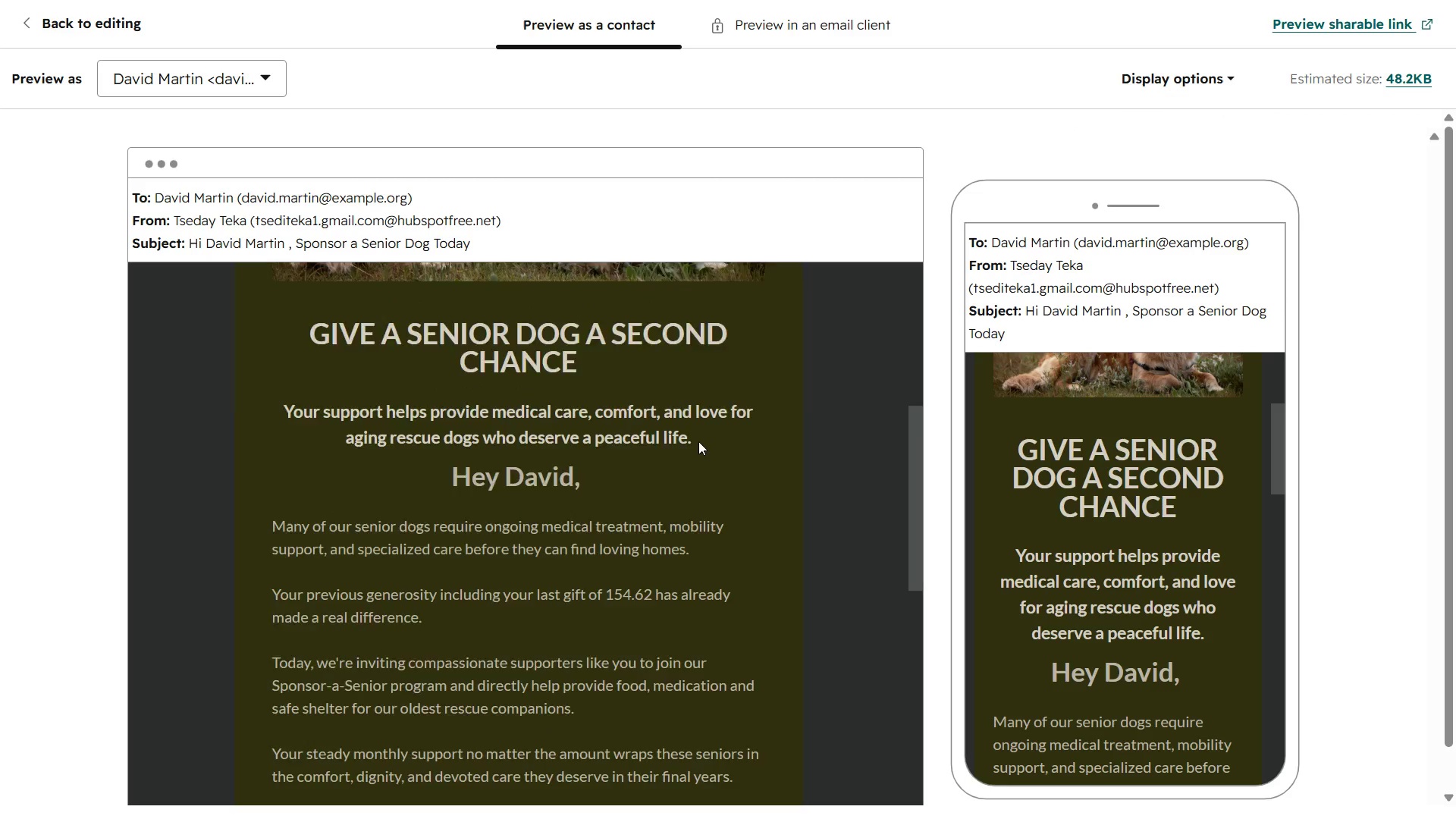 
scroll: coordinate [698, 441], scroll_direction: up, amount: 4.0
 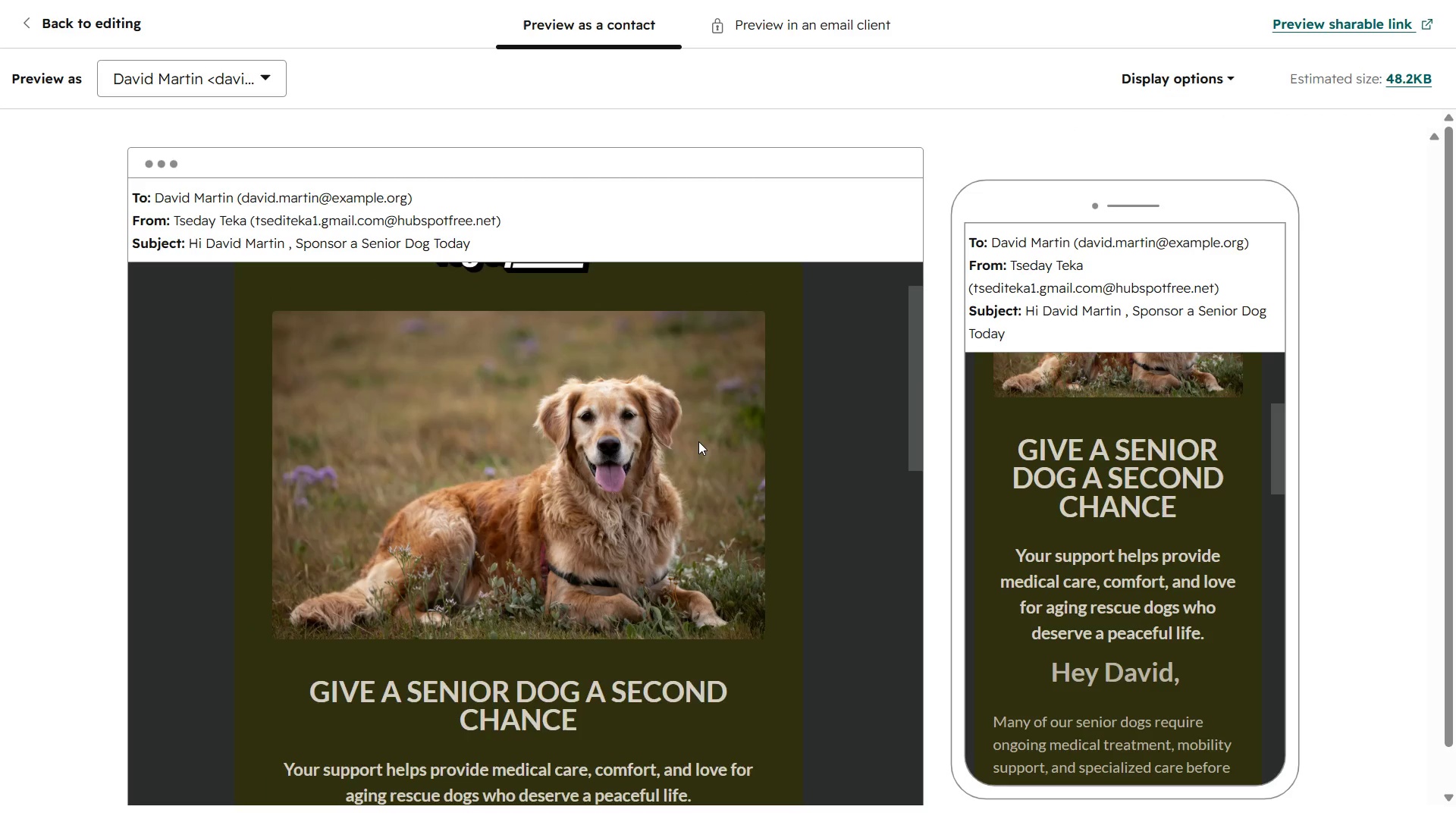 
scroll: coordinate [698, 441], scroll_direction: down, amount: 10.0
 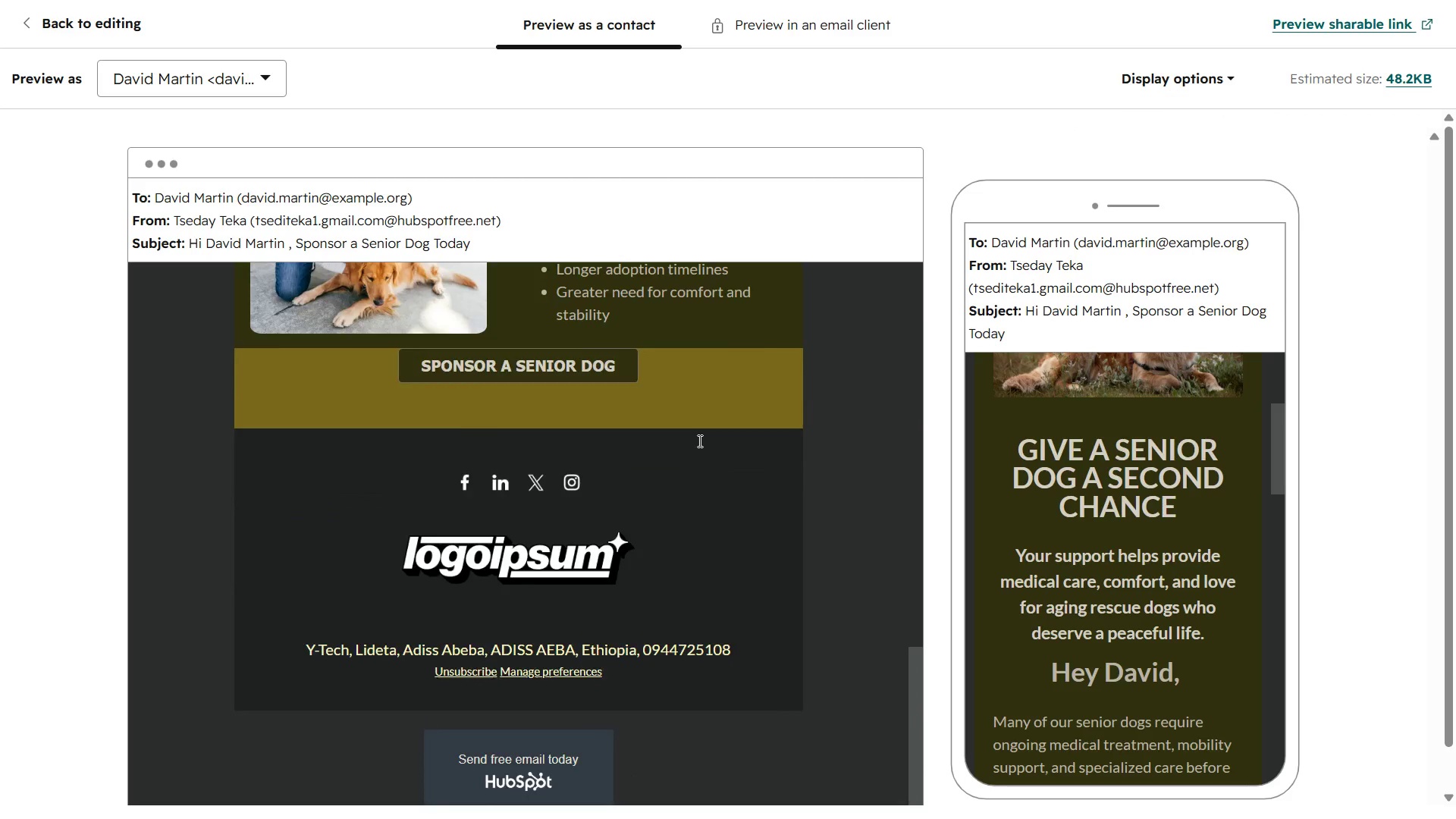 
scroll: coordinate [698, 441], scroll_direction: up, amount: 11.0
 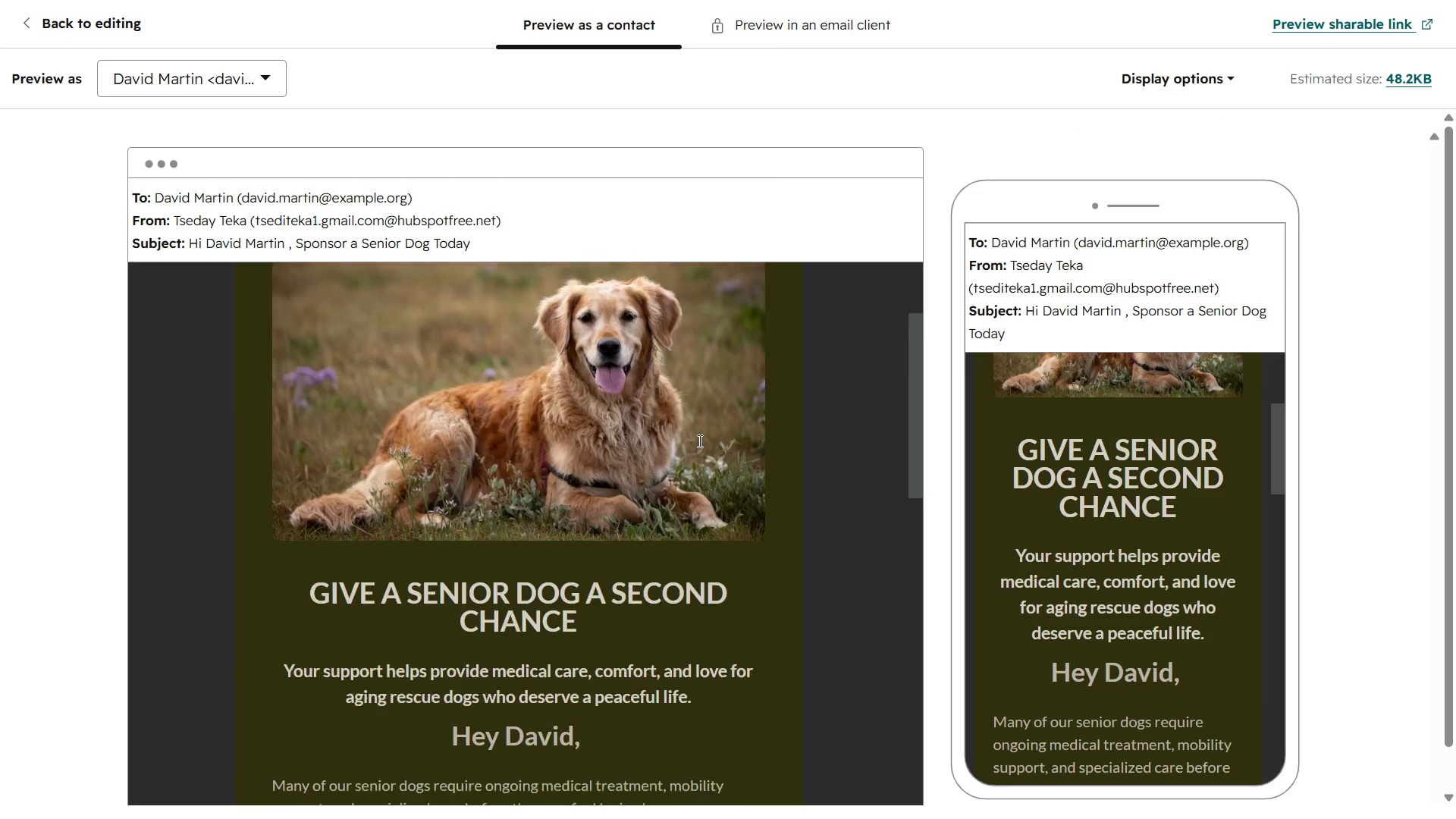 
scroll: coordinate [1185, 502], scroll_direction: down, amount: 7.0
 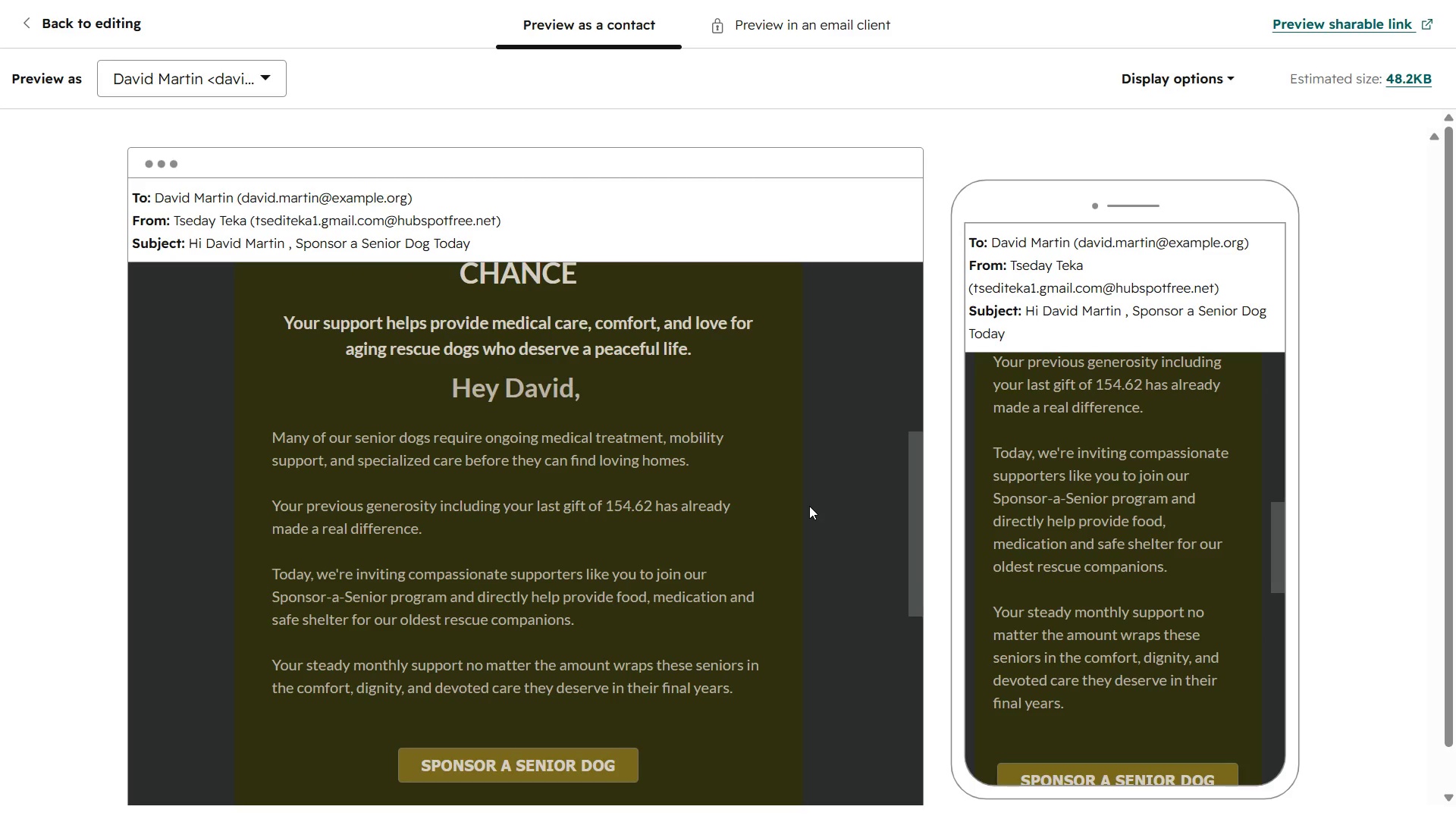 
left_click([180, 84])
 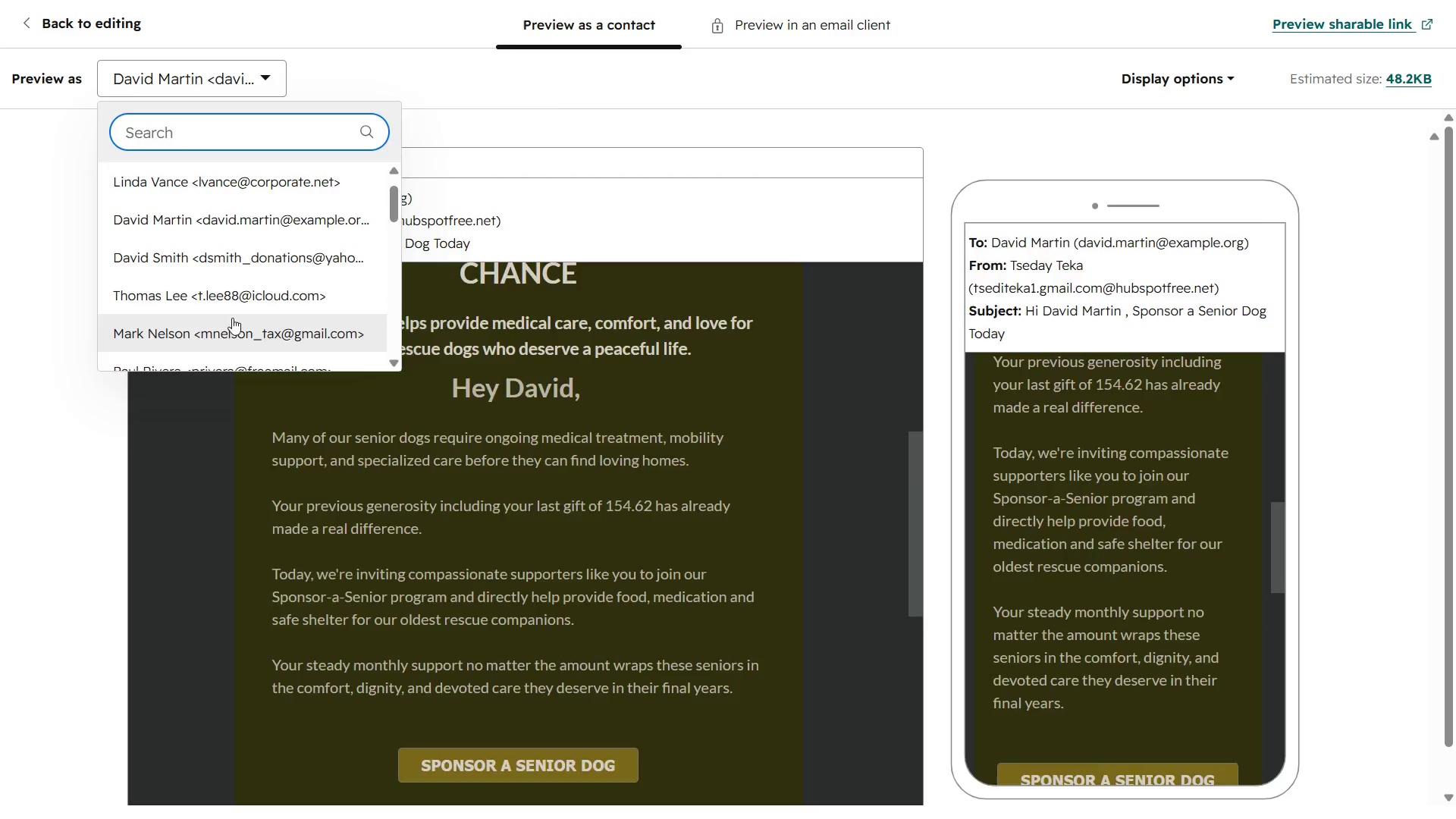 
left_click([232, 318])
 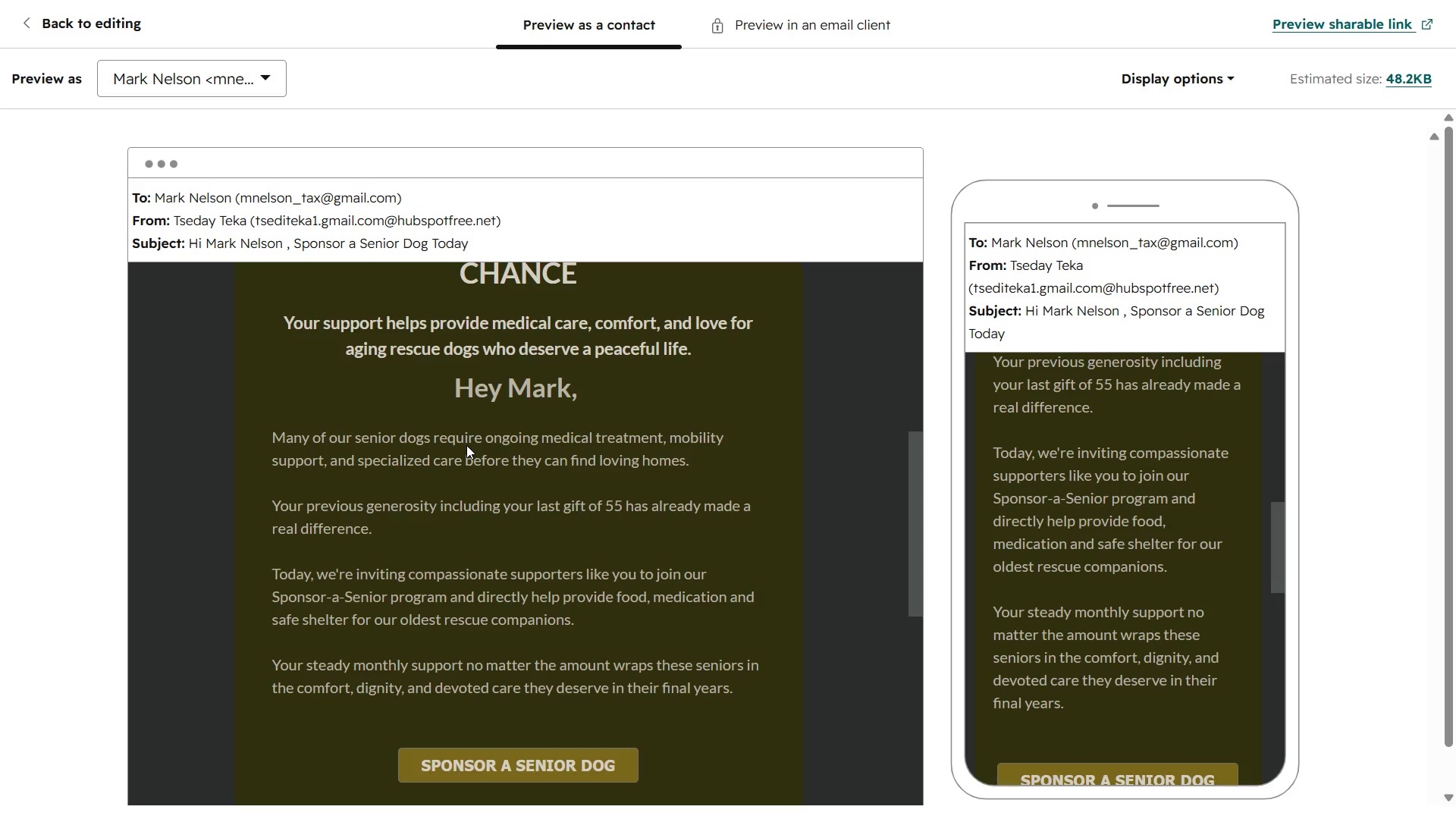 
wait(8.02)
 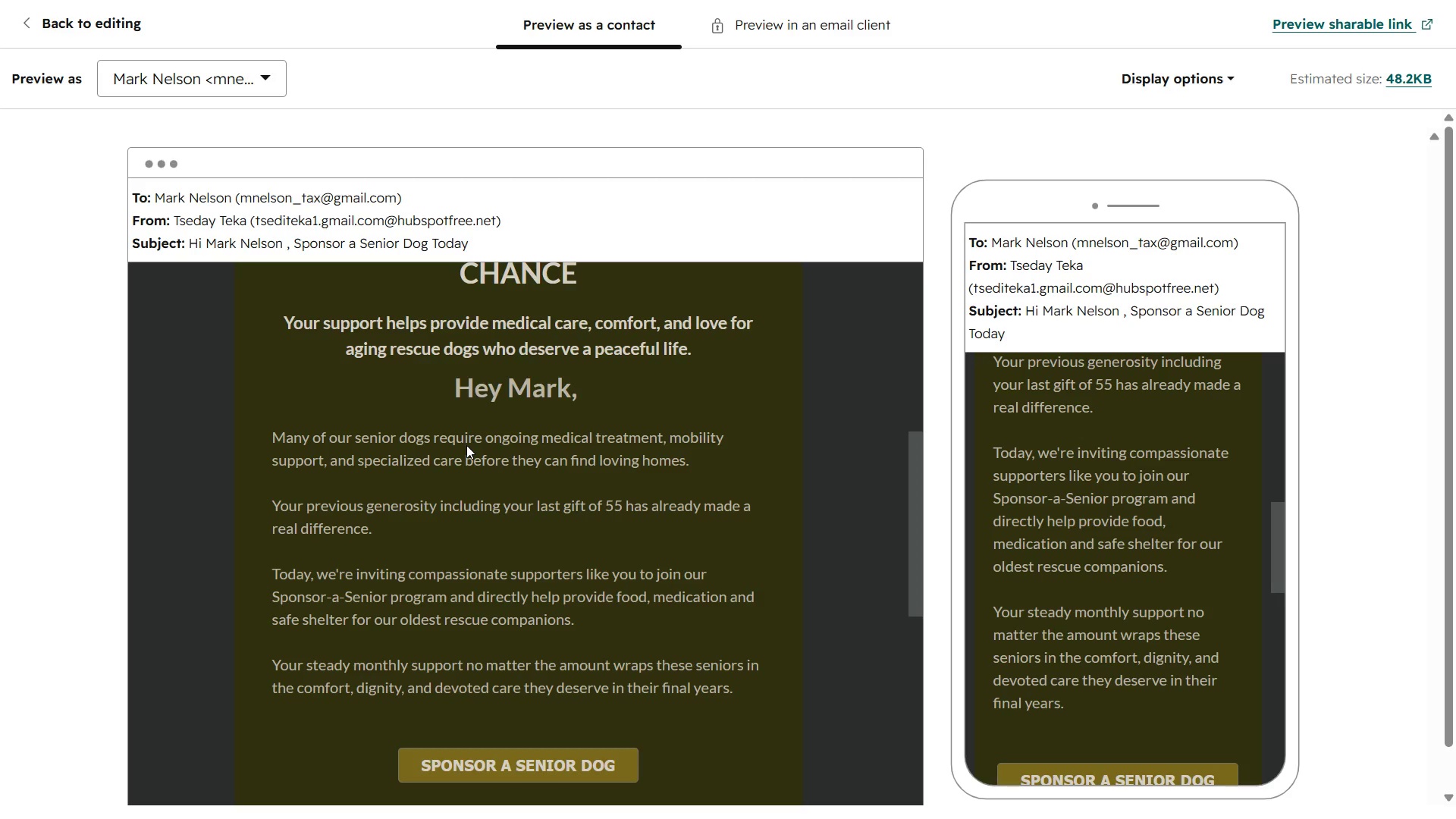 
scroll: coordinate [465, 431], scroll_direction: up, amount: 2.0
 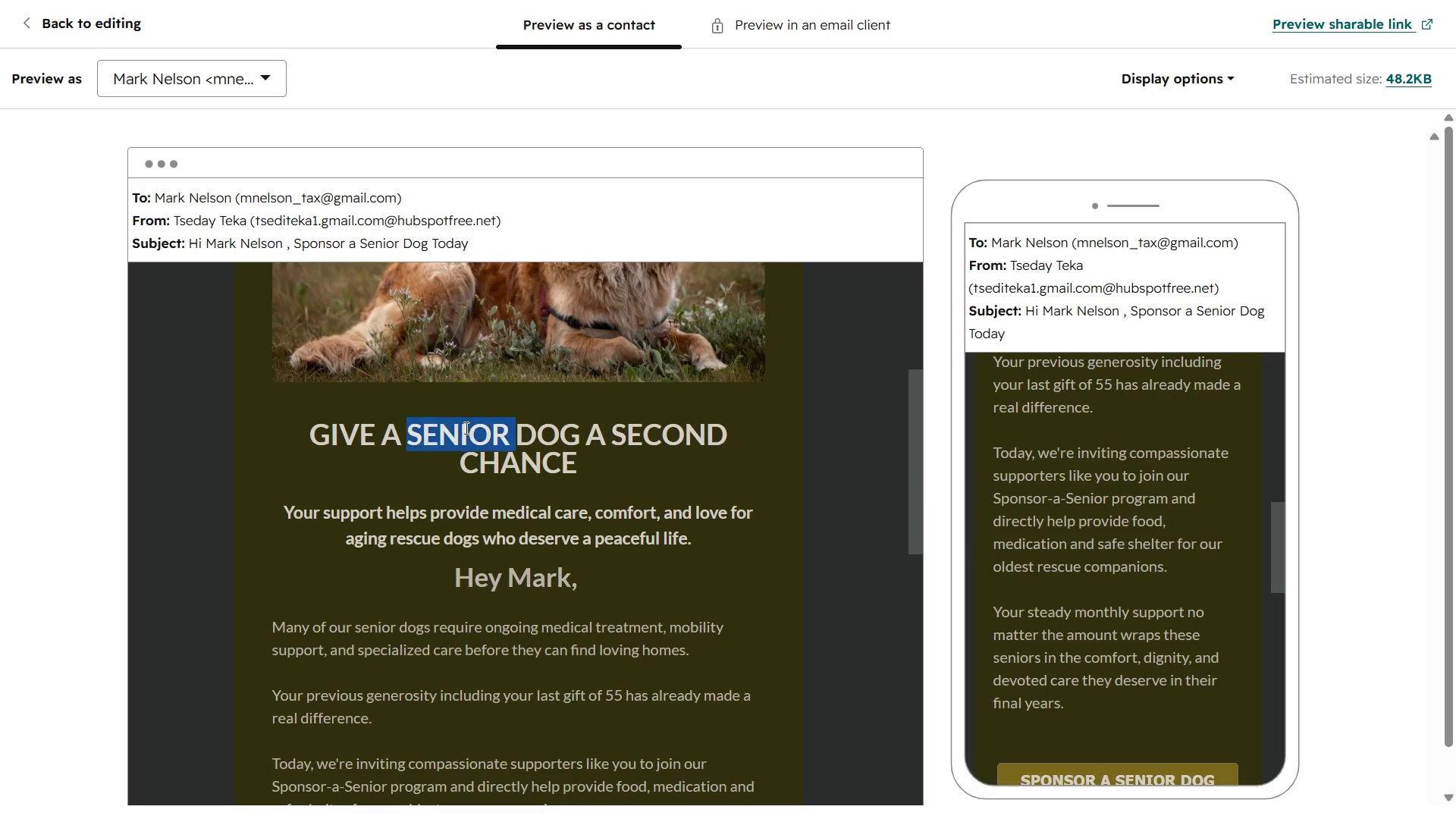 
double_click([465, 428])
 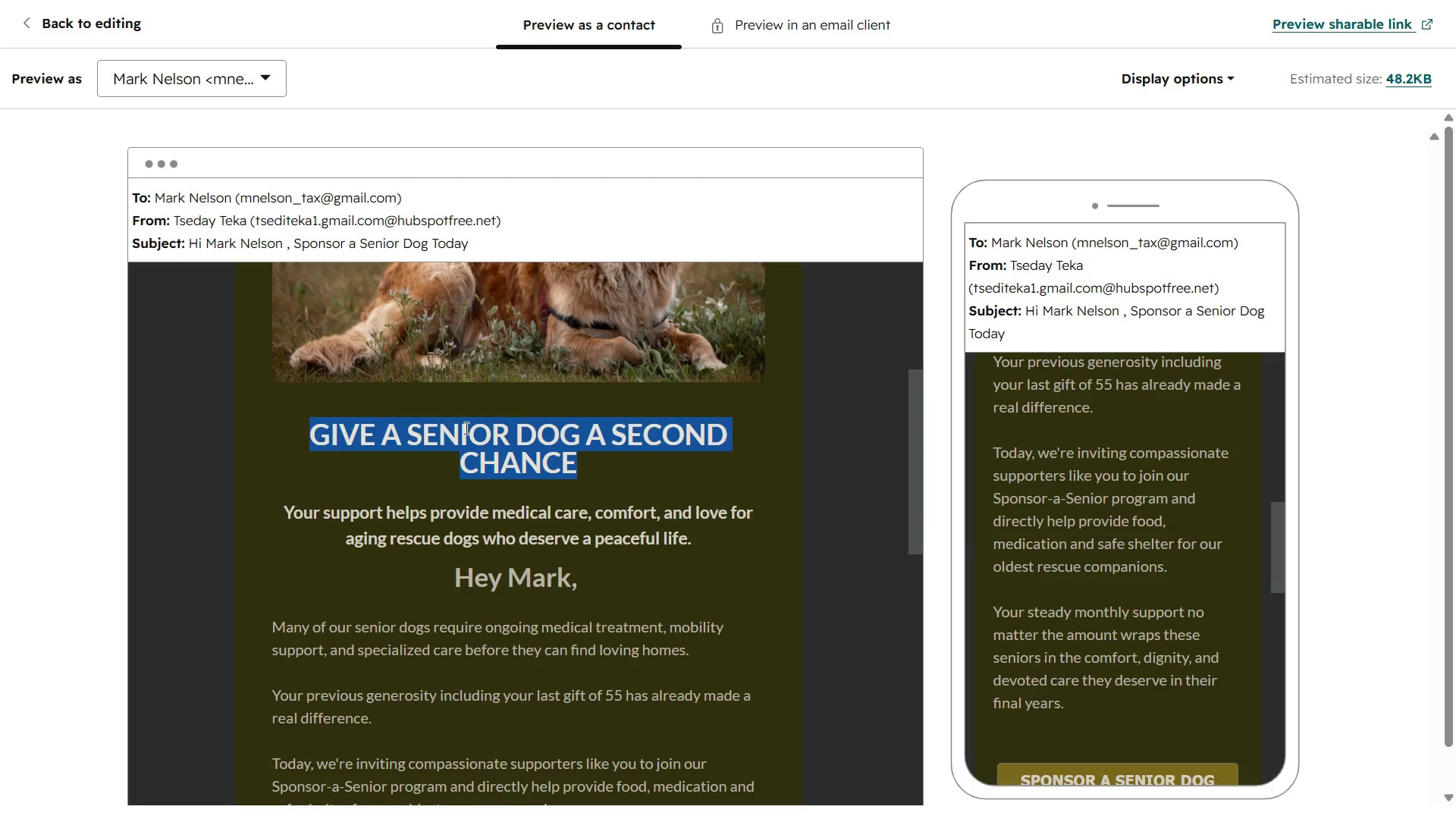 
triple_click([465, 428])
 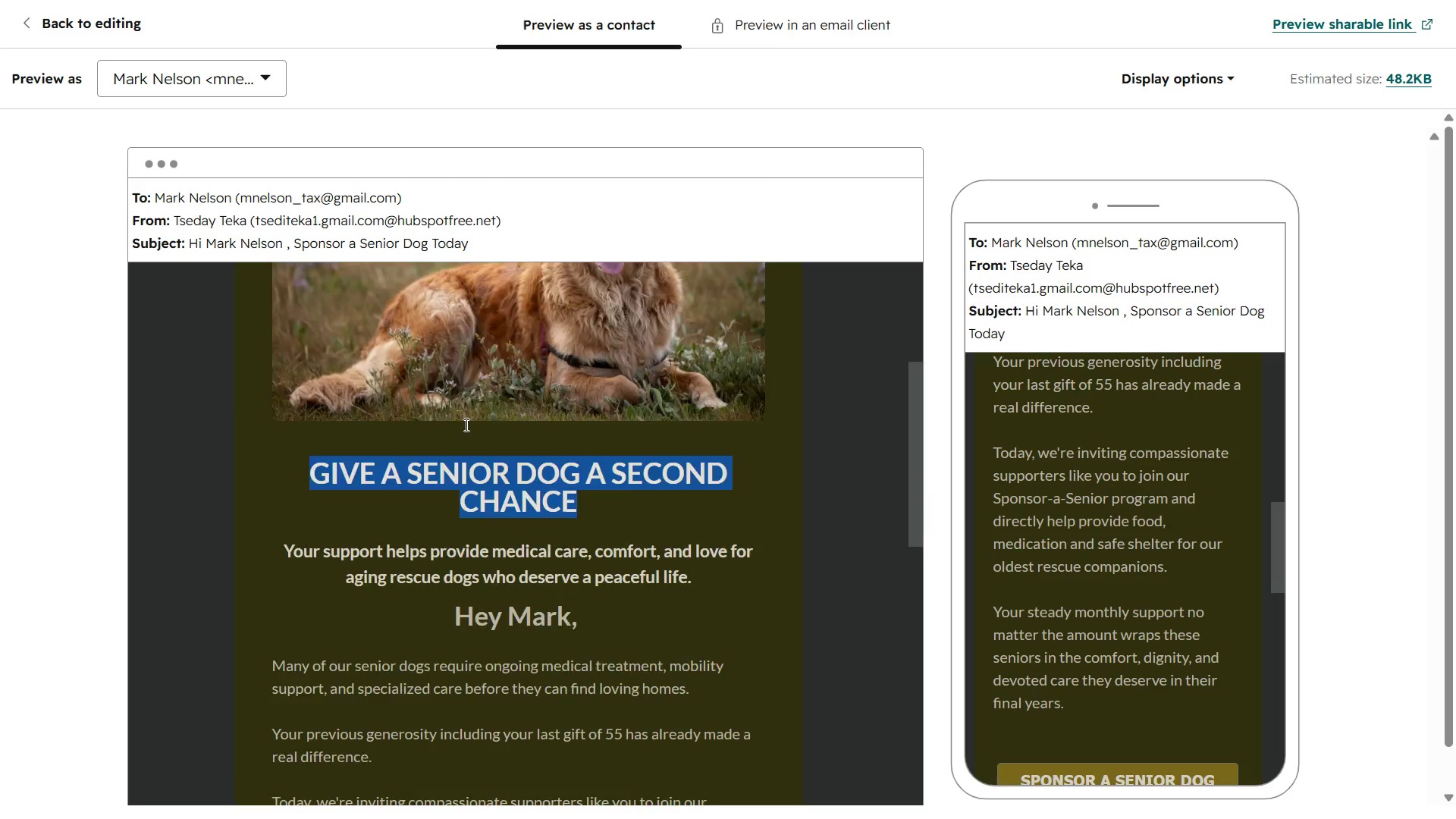 
scroll: coordinate [465, 425], scroll_direction: up, amount: 1.0
 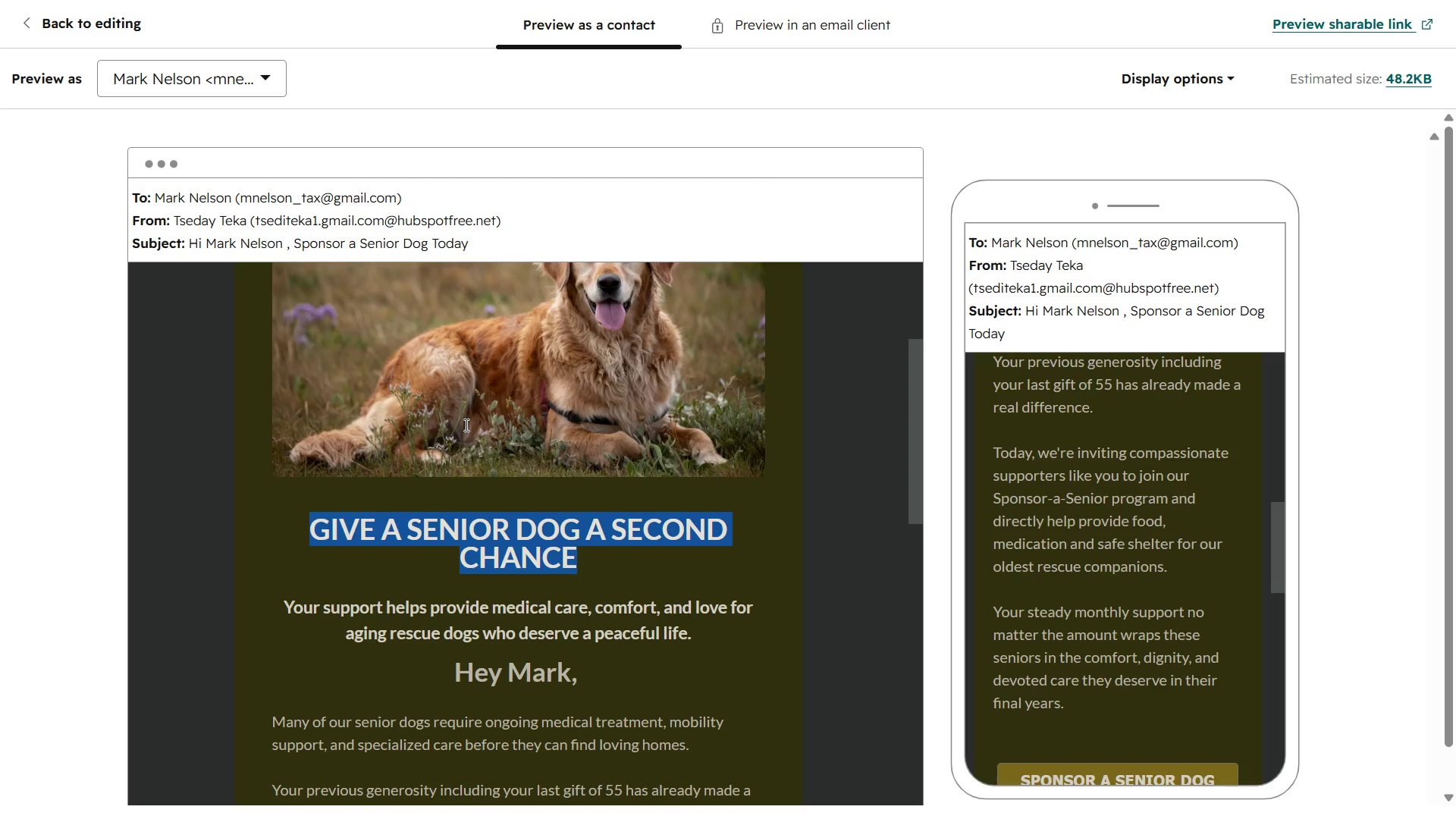 
left_click([465, 425])
 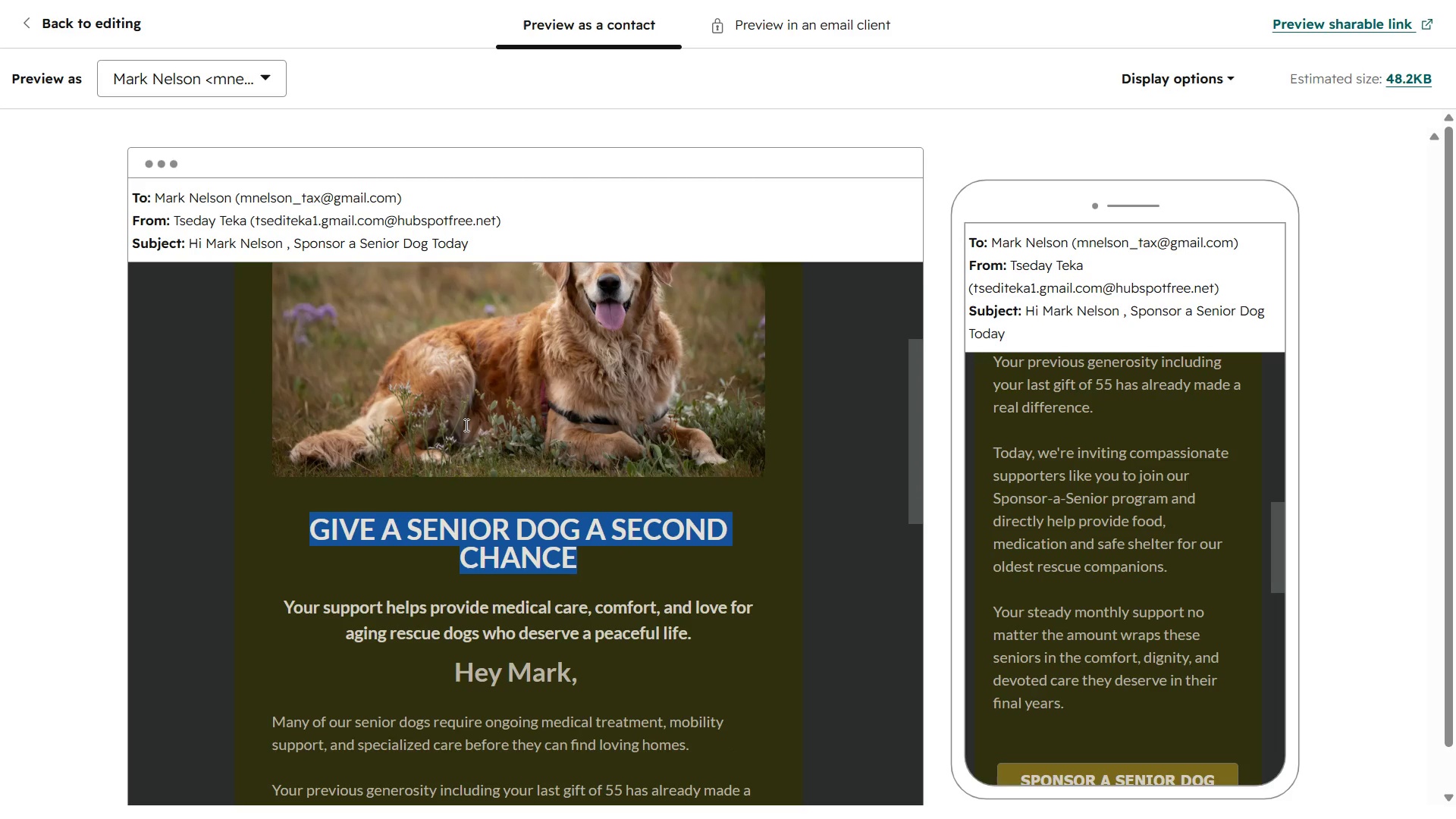 
left_click([465, 425])
 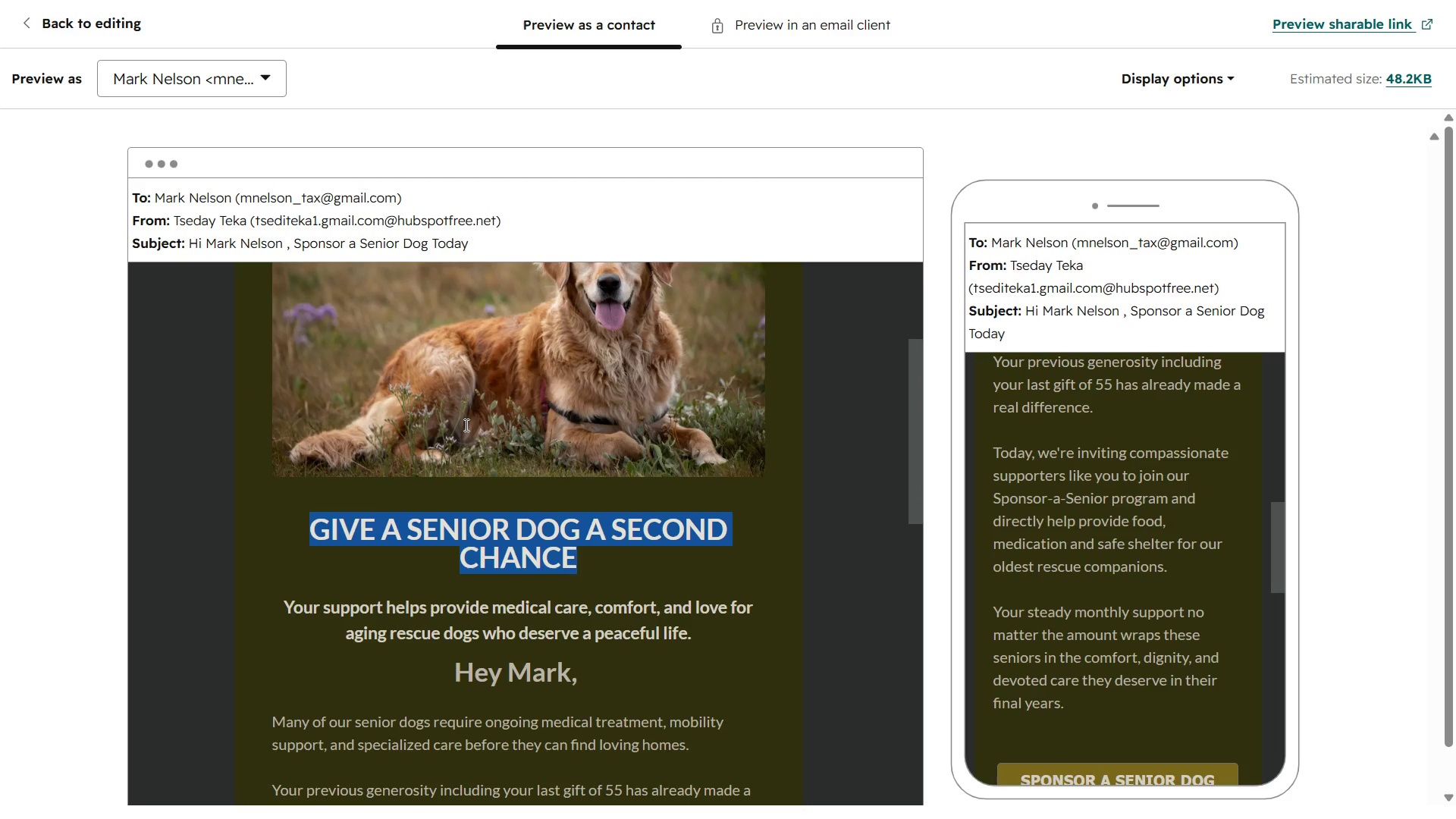 
wait(11.81)
 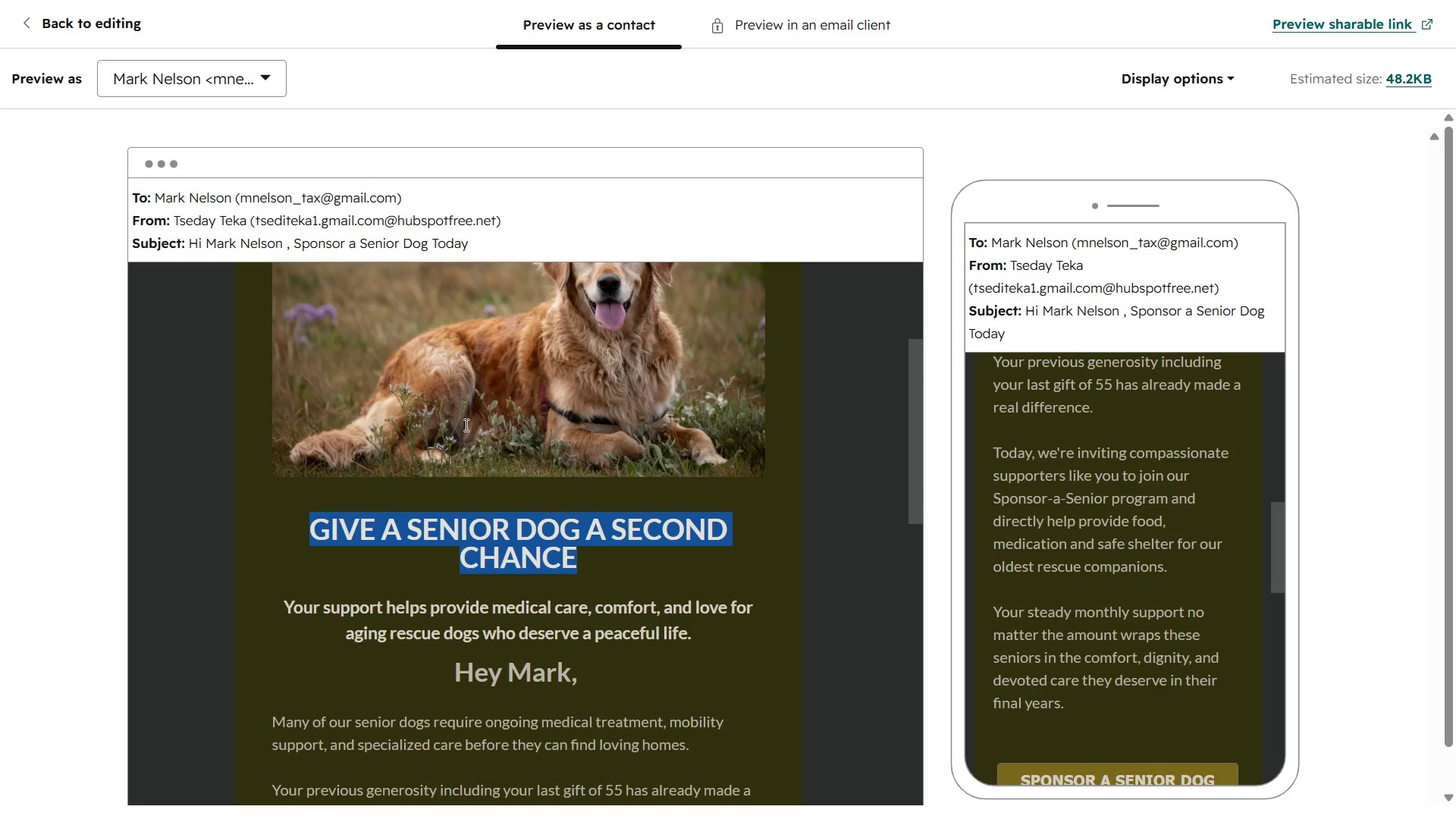 
left_click([465, 425])
 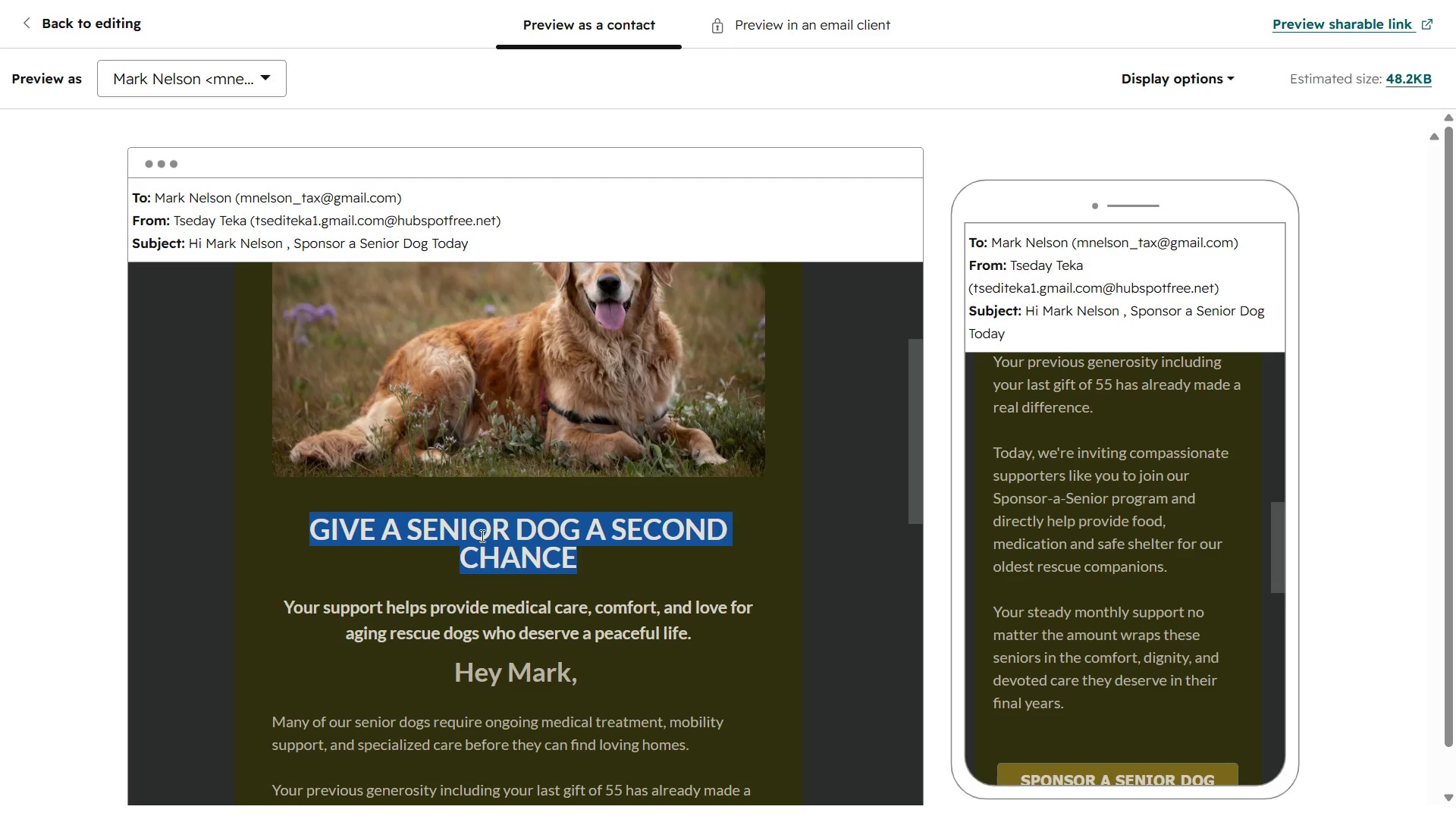 
left_click([481, 535])
 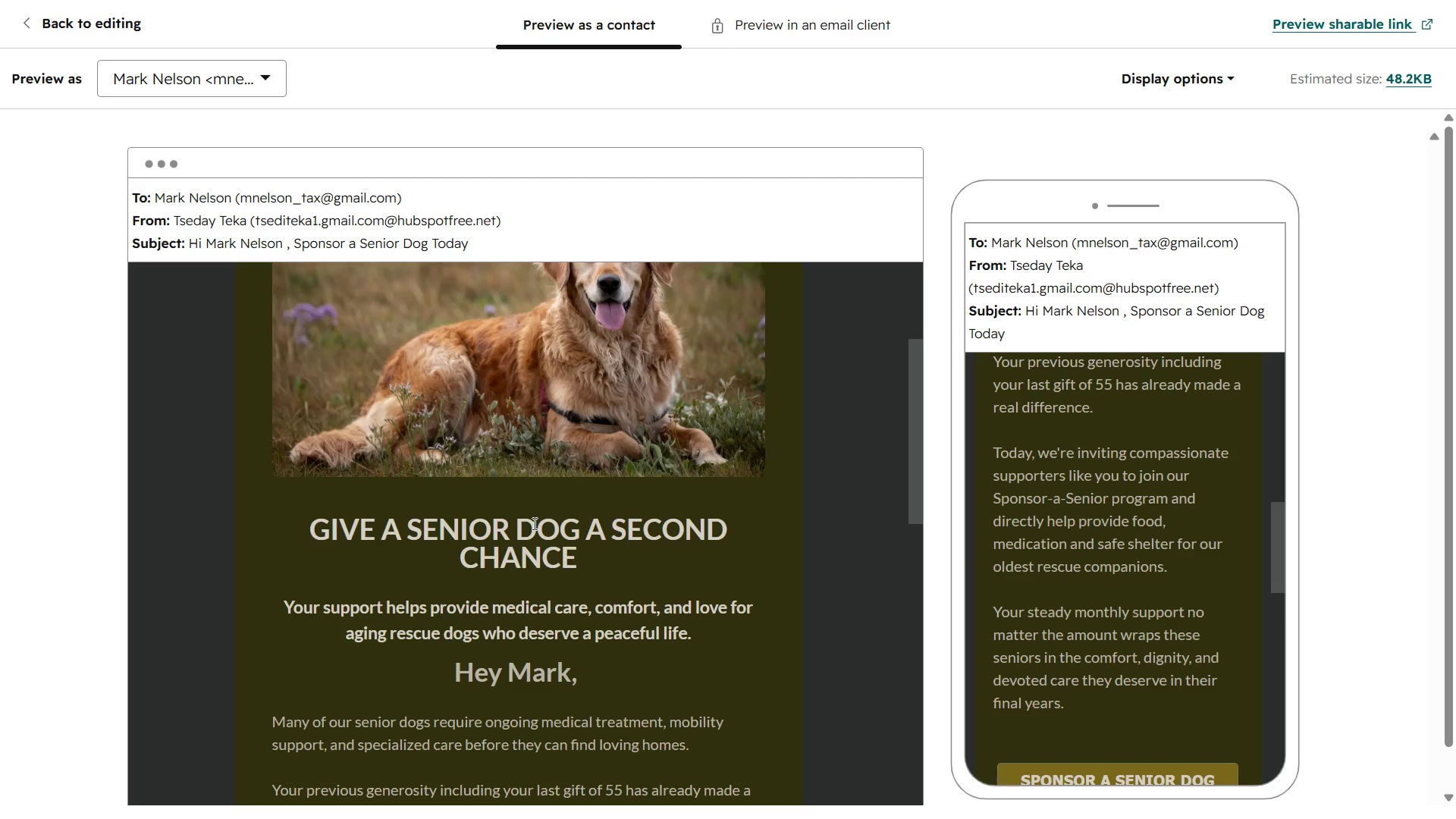 
double_click([533, 523])
 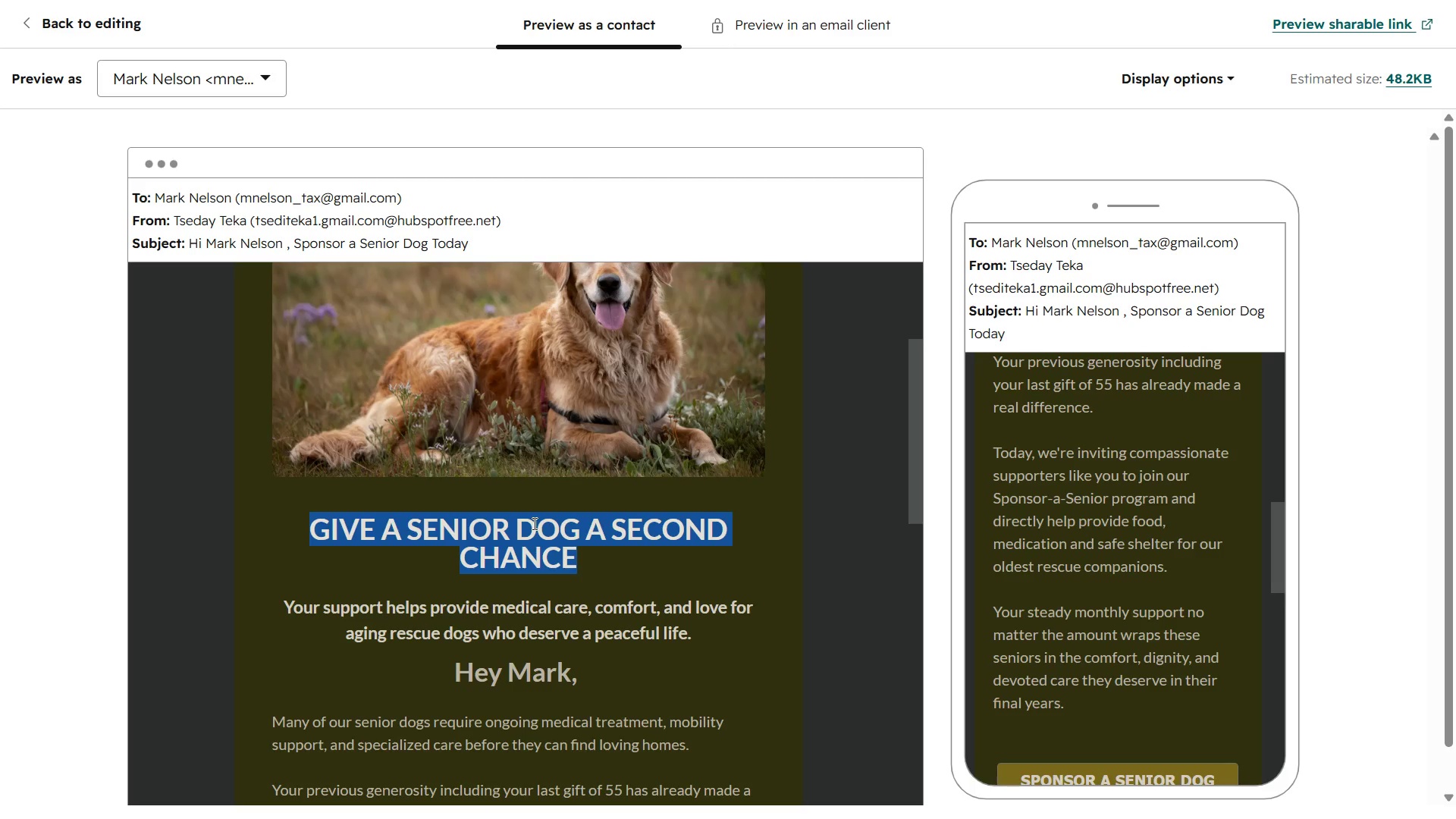 
triple_click([533, 523])
 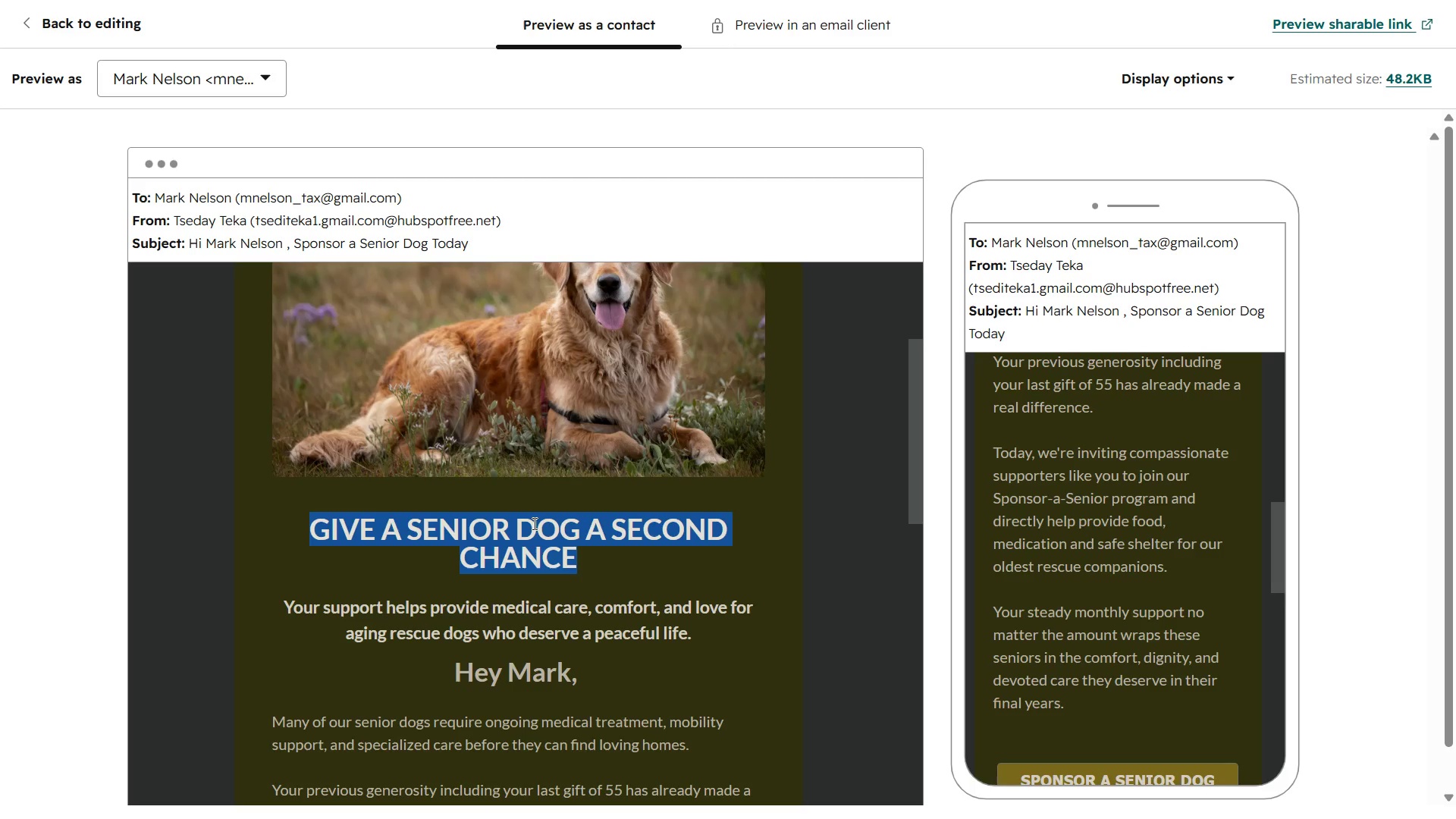 
triple_click([533, 523])
 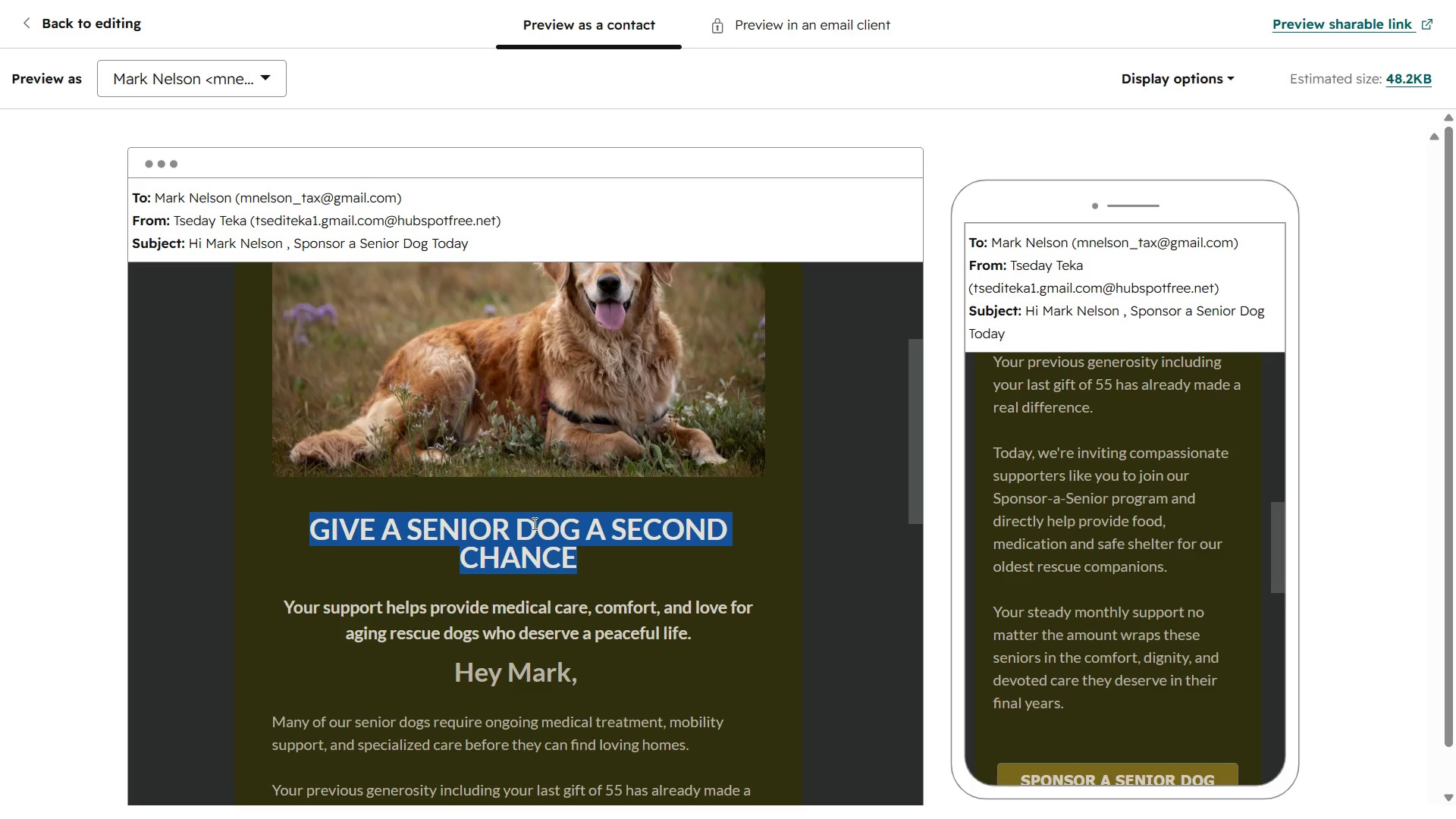 
triple_click([533, 523])
 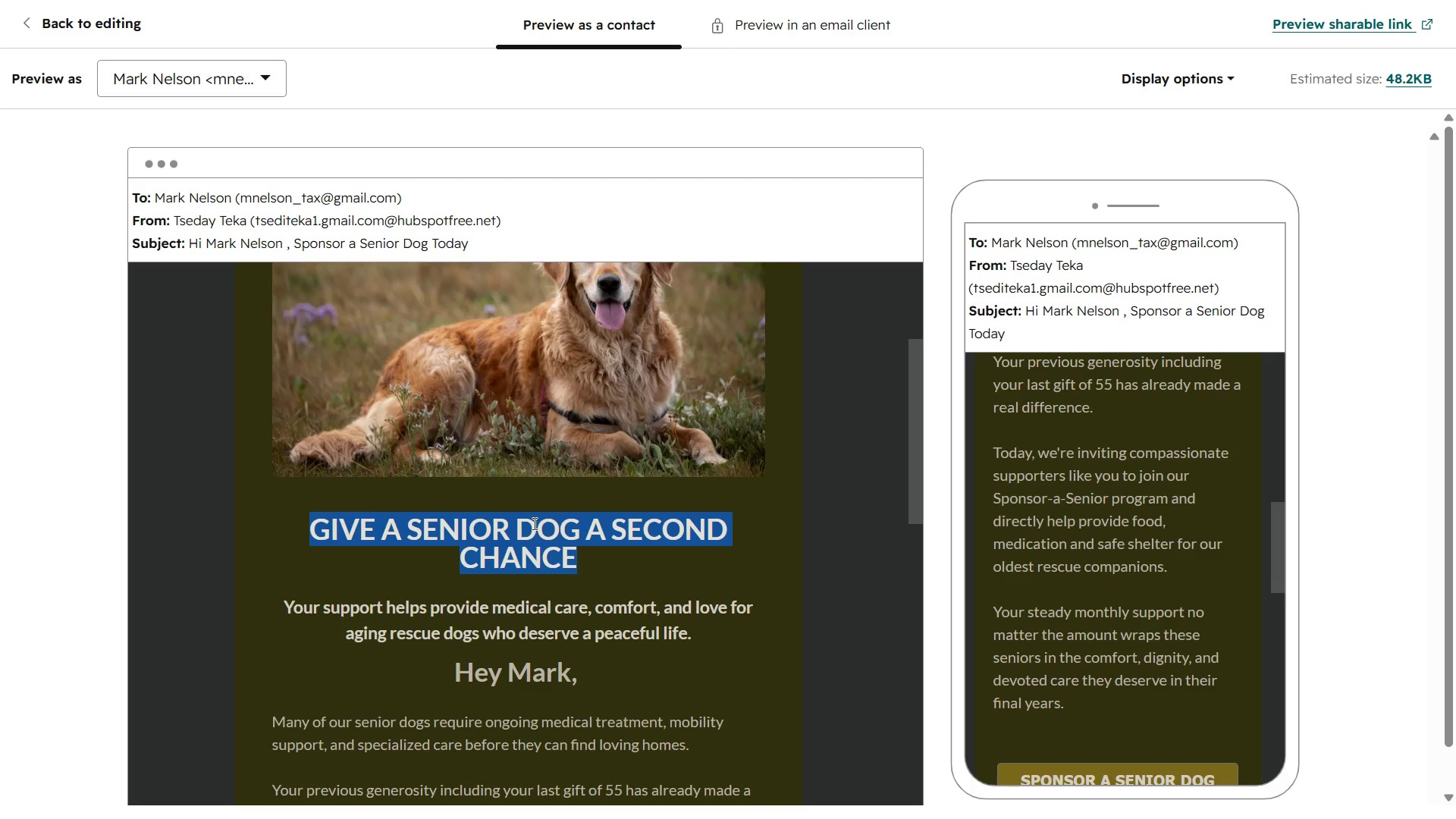 
left_click([533, 523])
 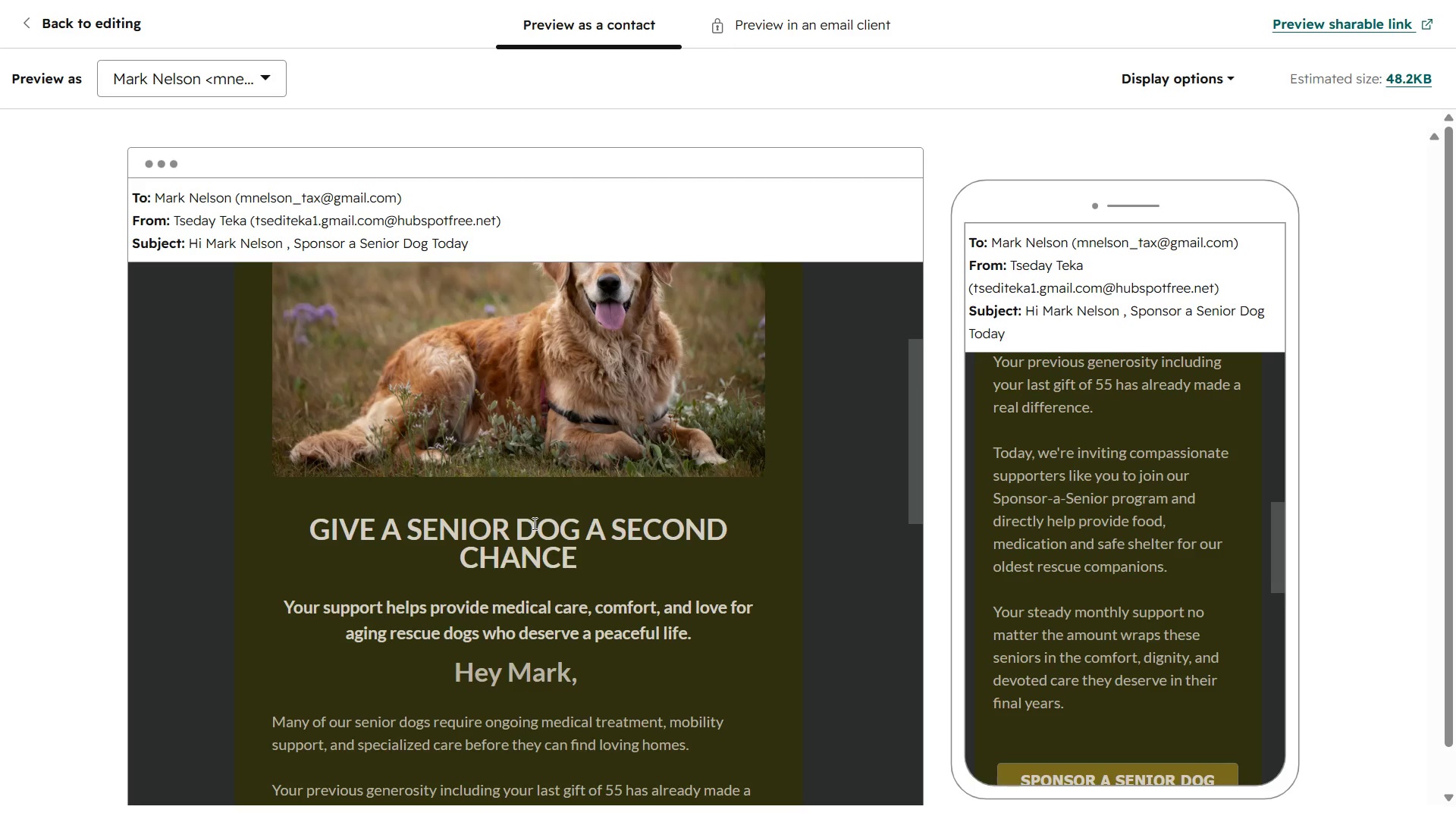 
wait(5.39)
 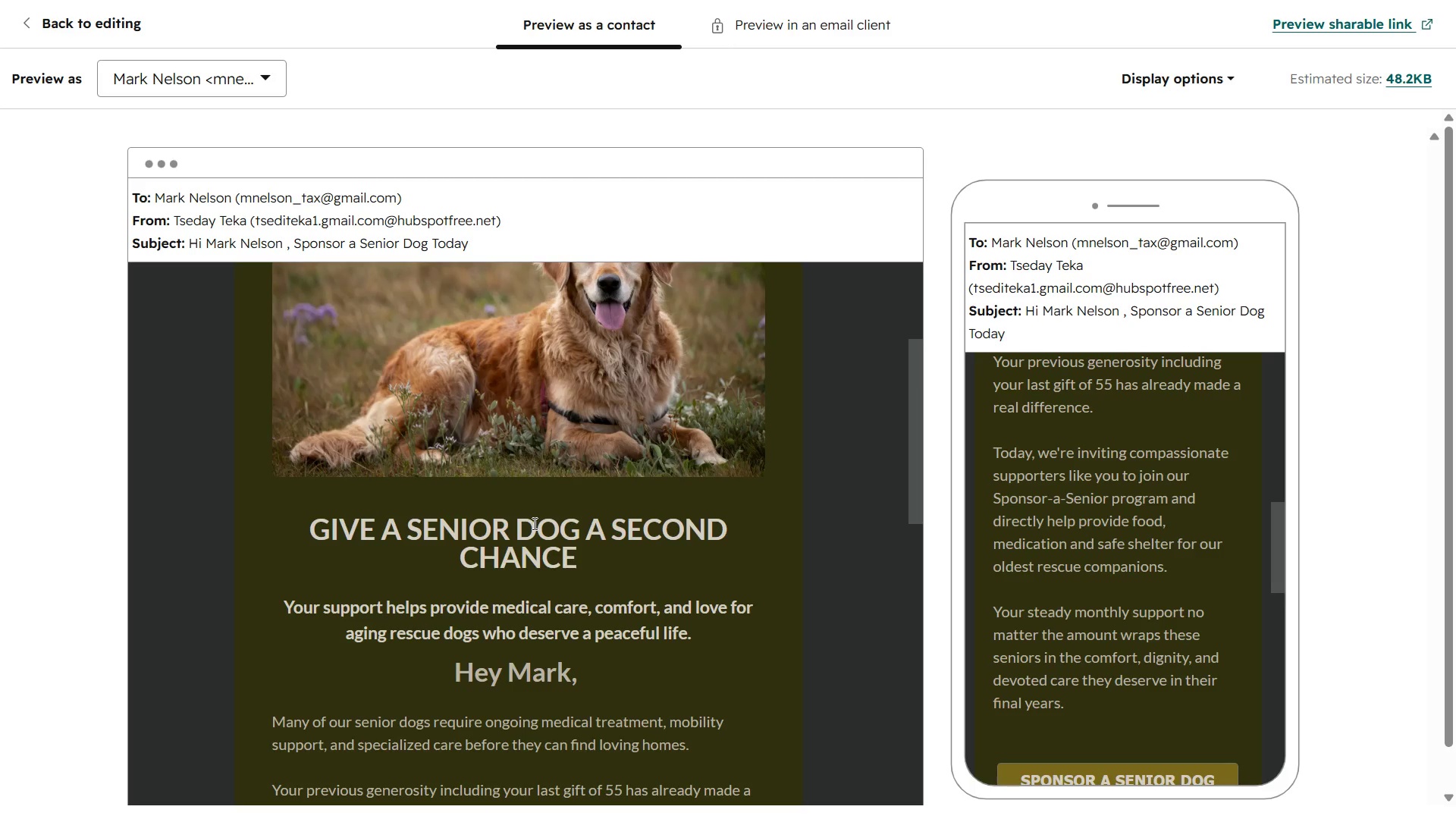 
double_click([533, 523])
 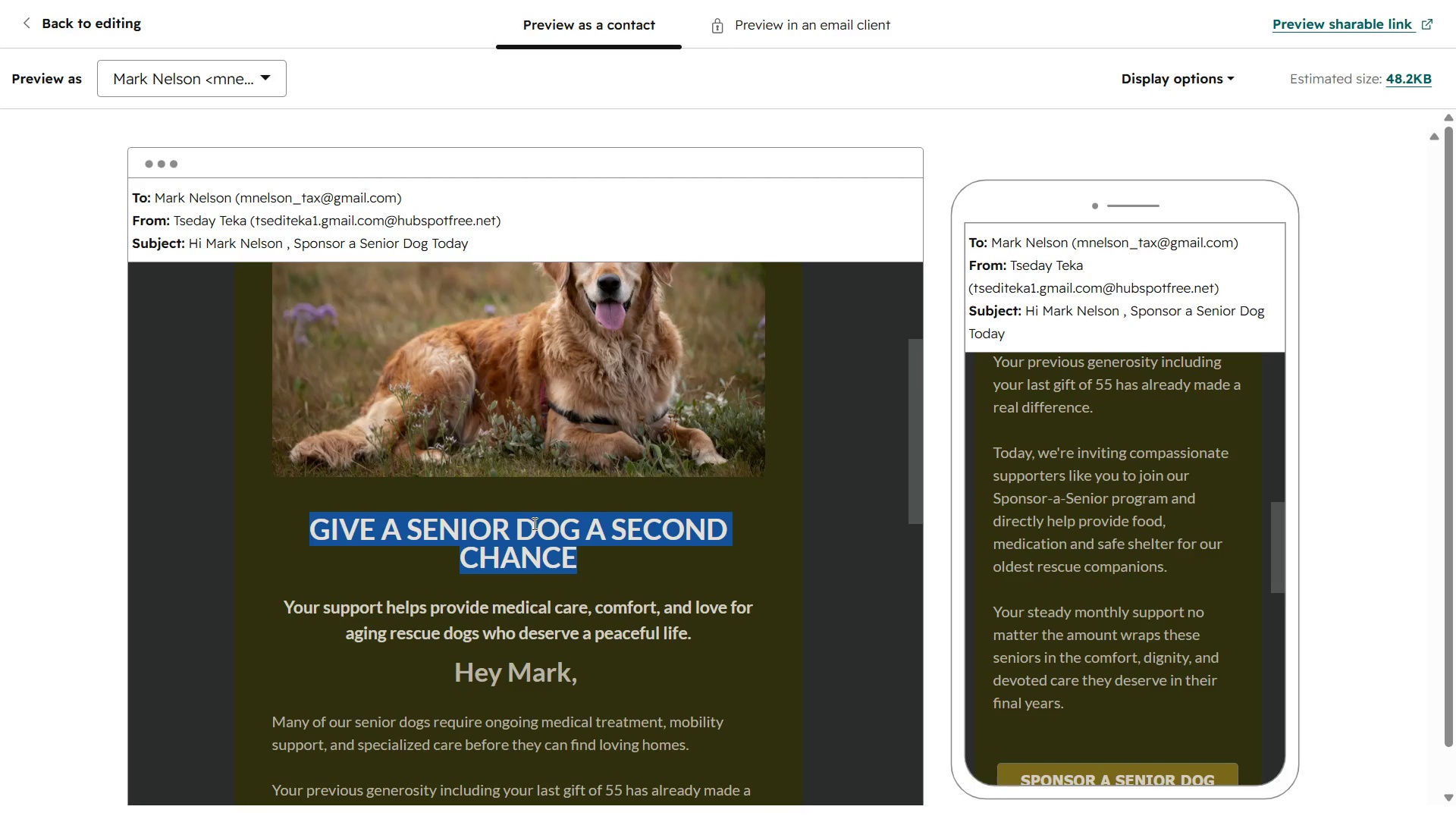 
triple_click([533, 523])
 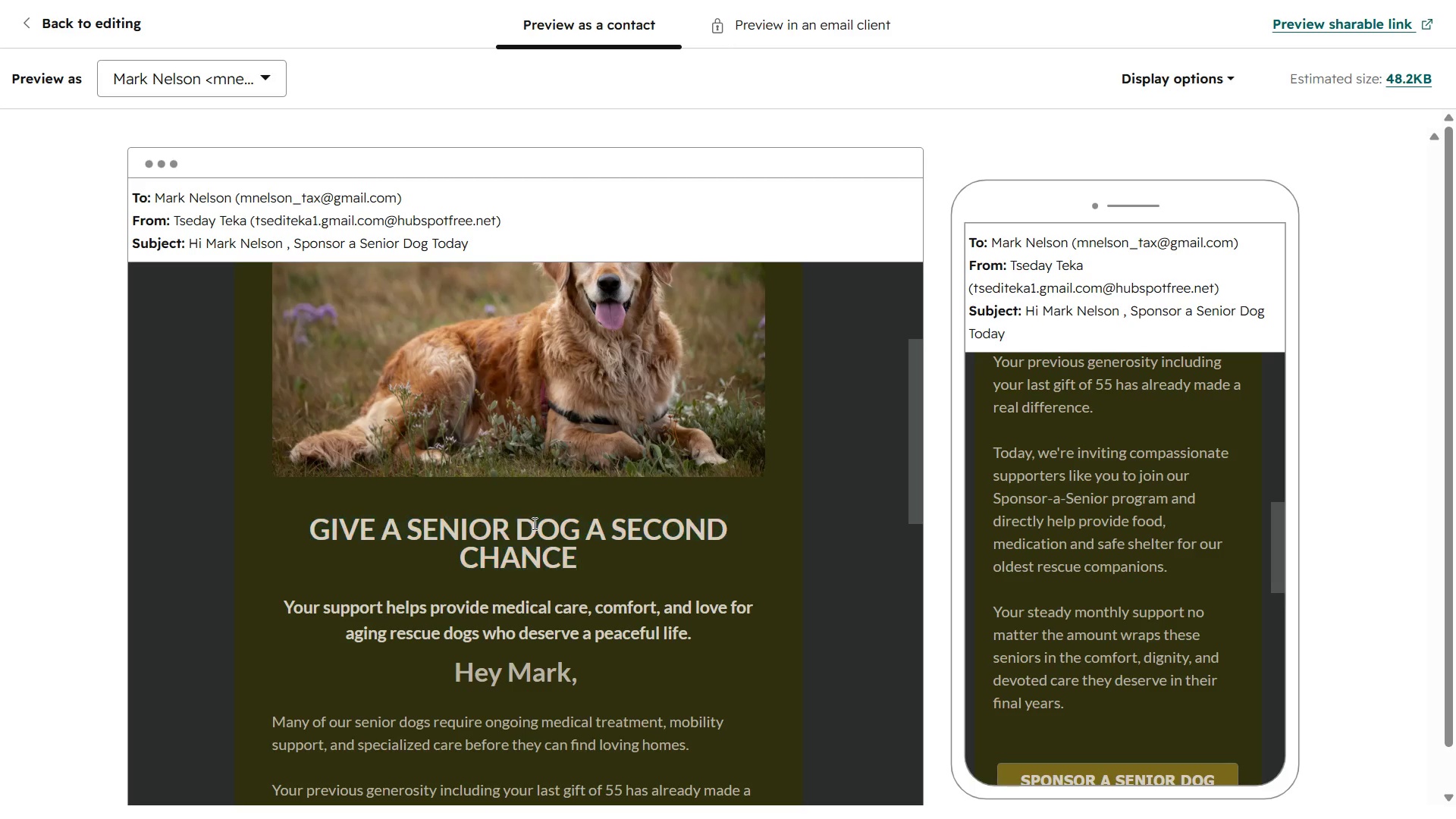 
left_click([533, 523])
 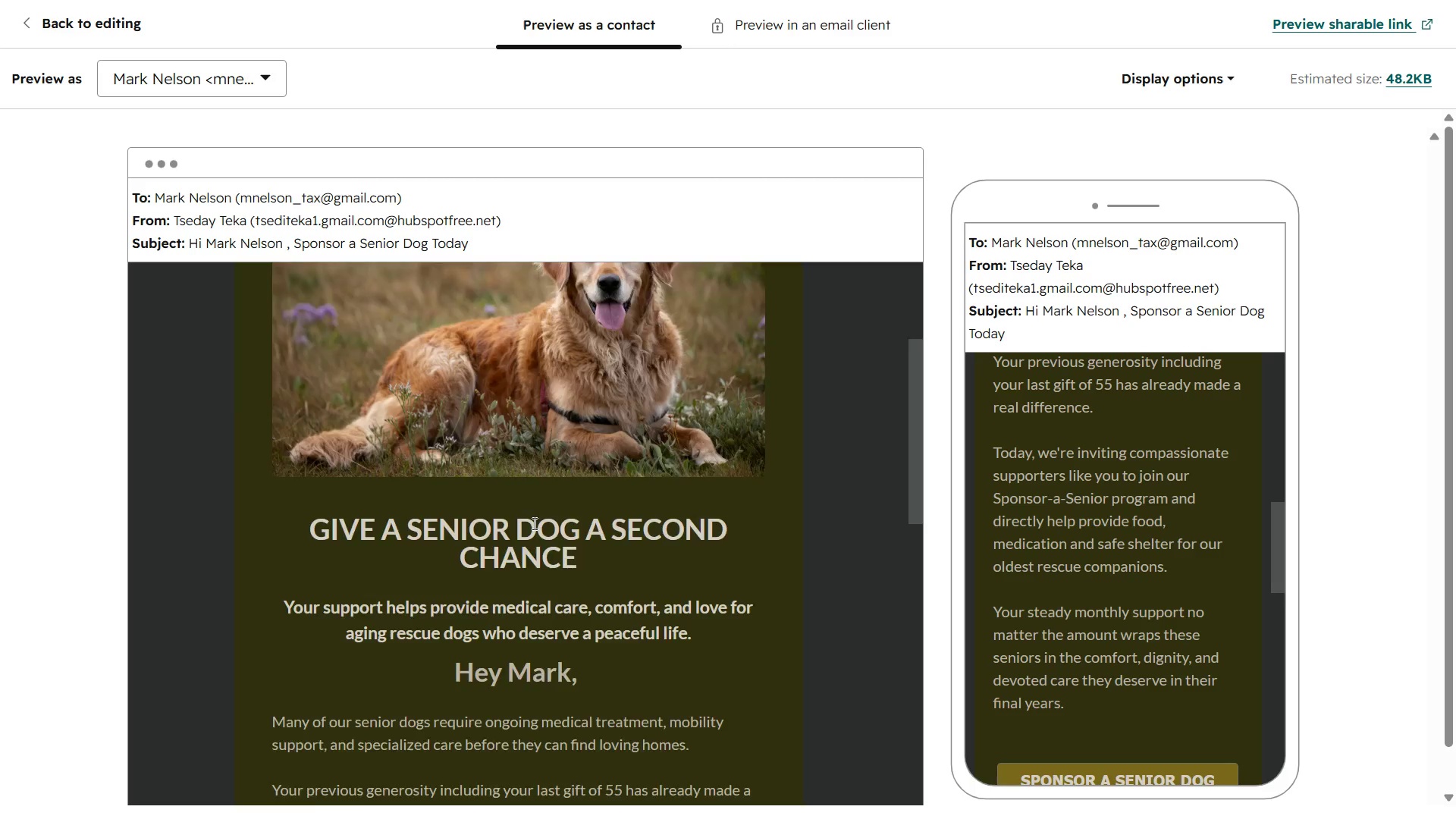 
scroll: coordinate [533, 523], scroll_direction: down, amount: 1.0
 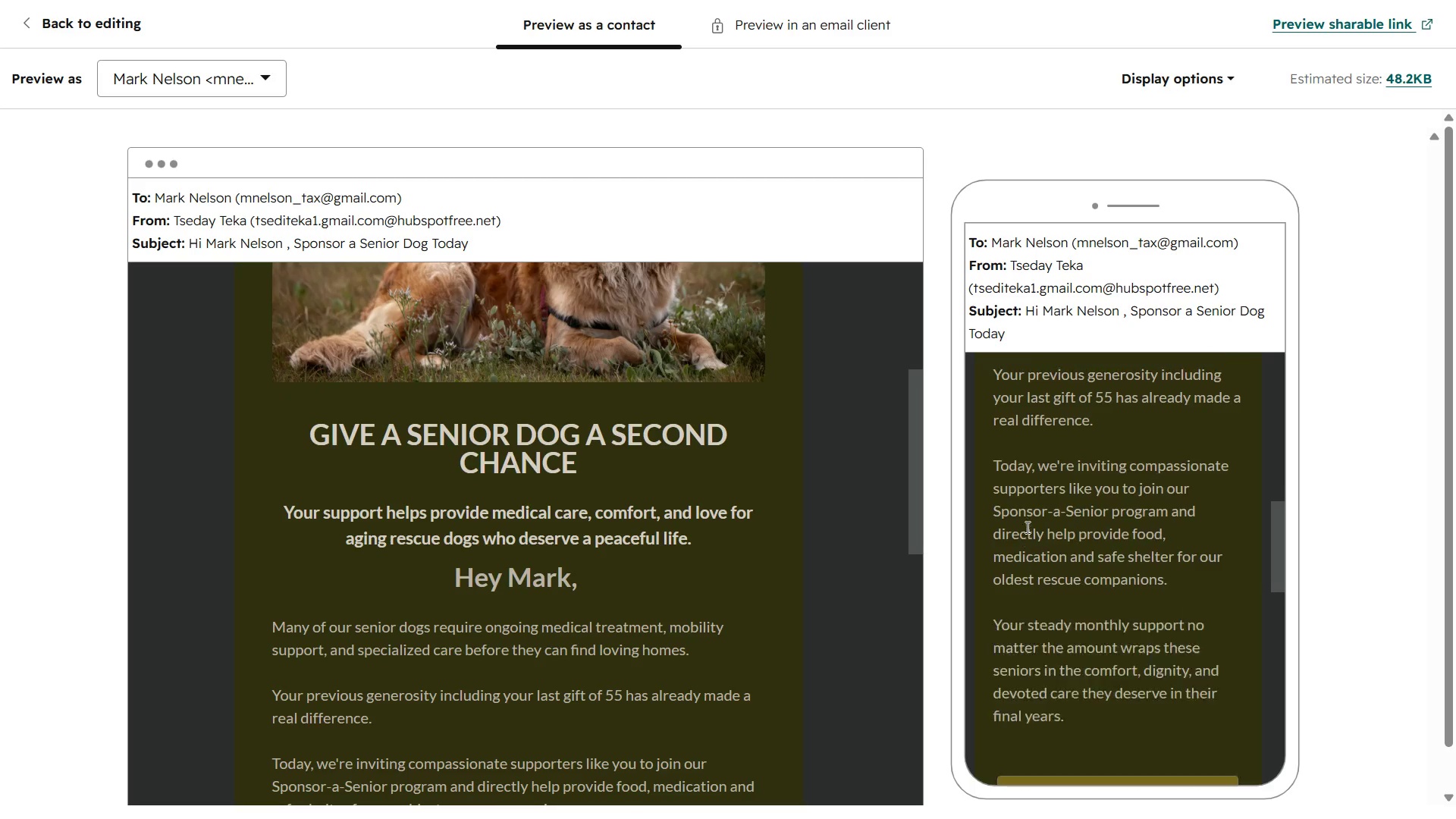 
scroll: coordinate [1026, 527], scroll_direction: up, amount: 4.0
 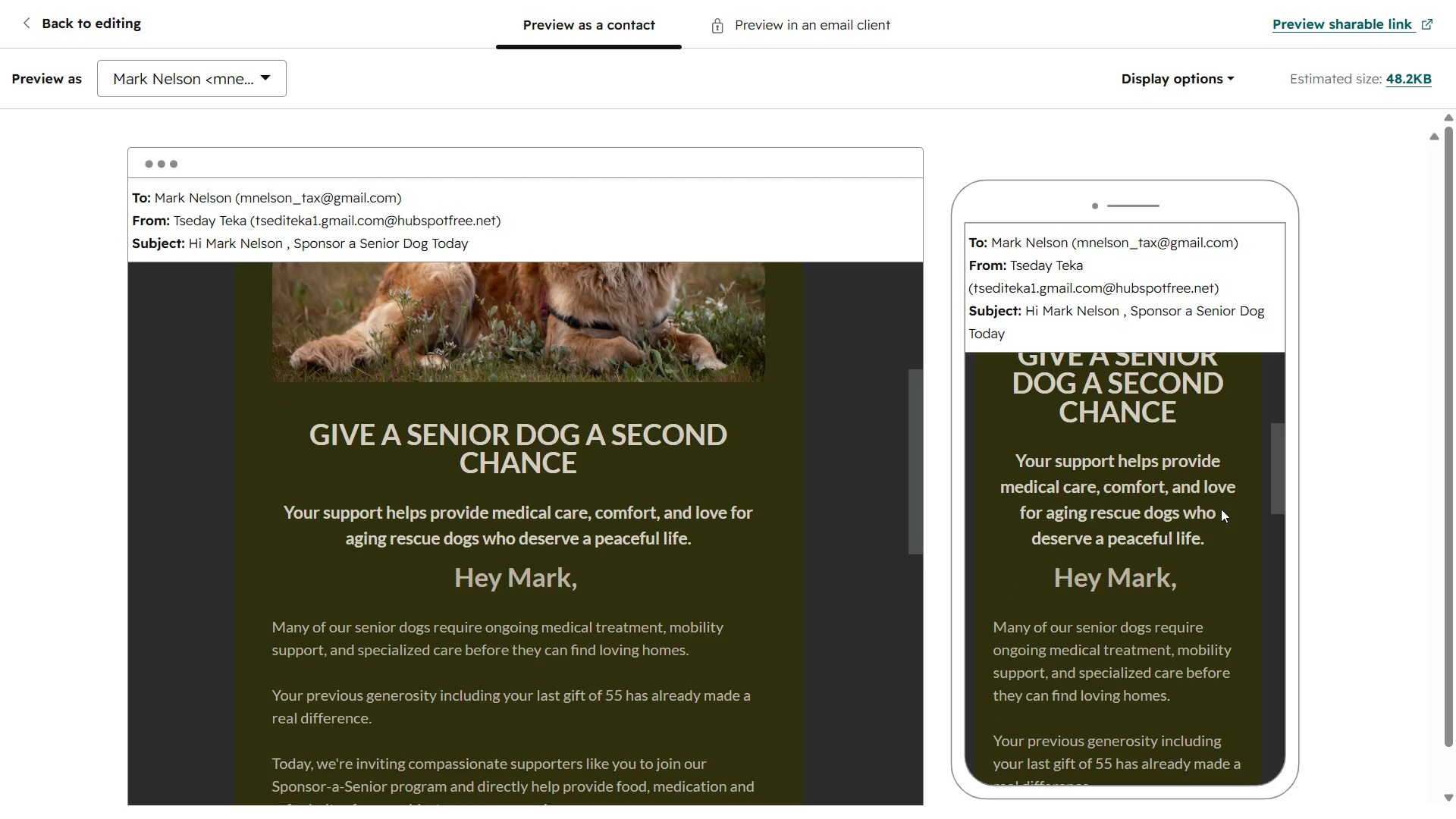 
left_click_drag(start_coordinate=[1274, 483], to_coordinate=[1279, 651])
 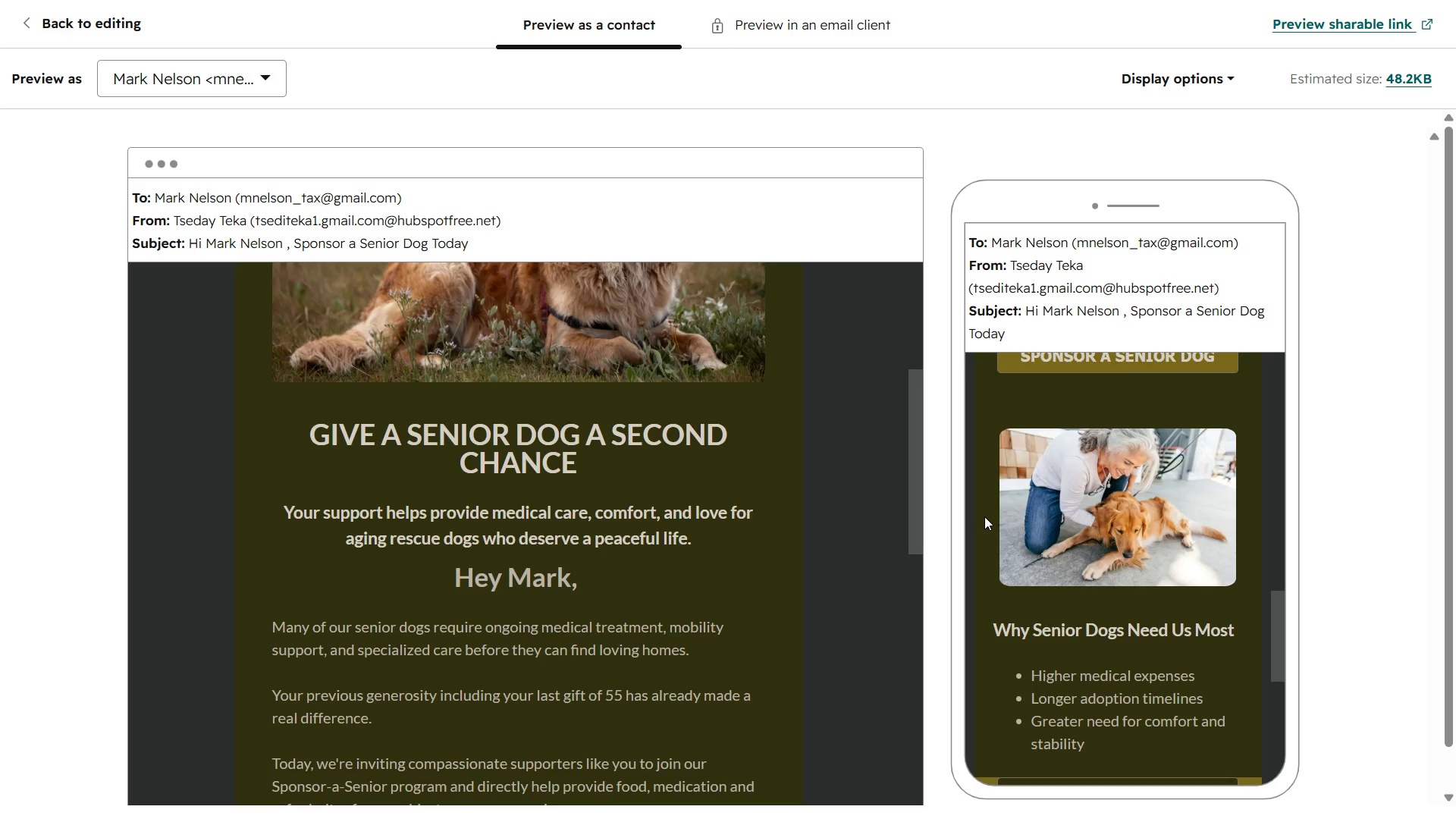 
scroll: coordinate [984, 516], scroll_direction: up, amount: 1.0
 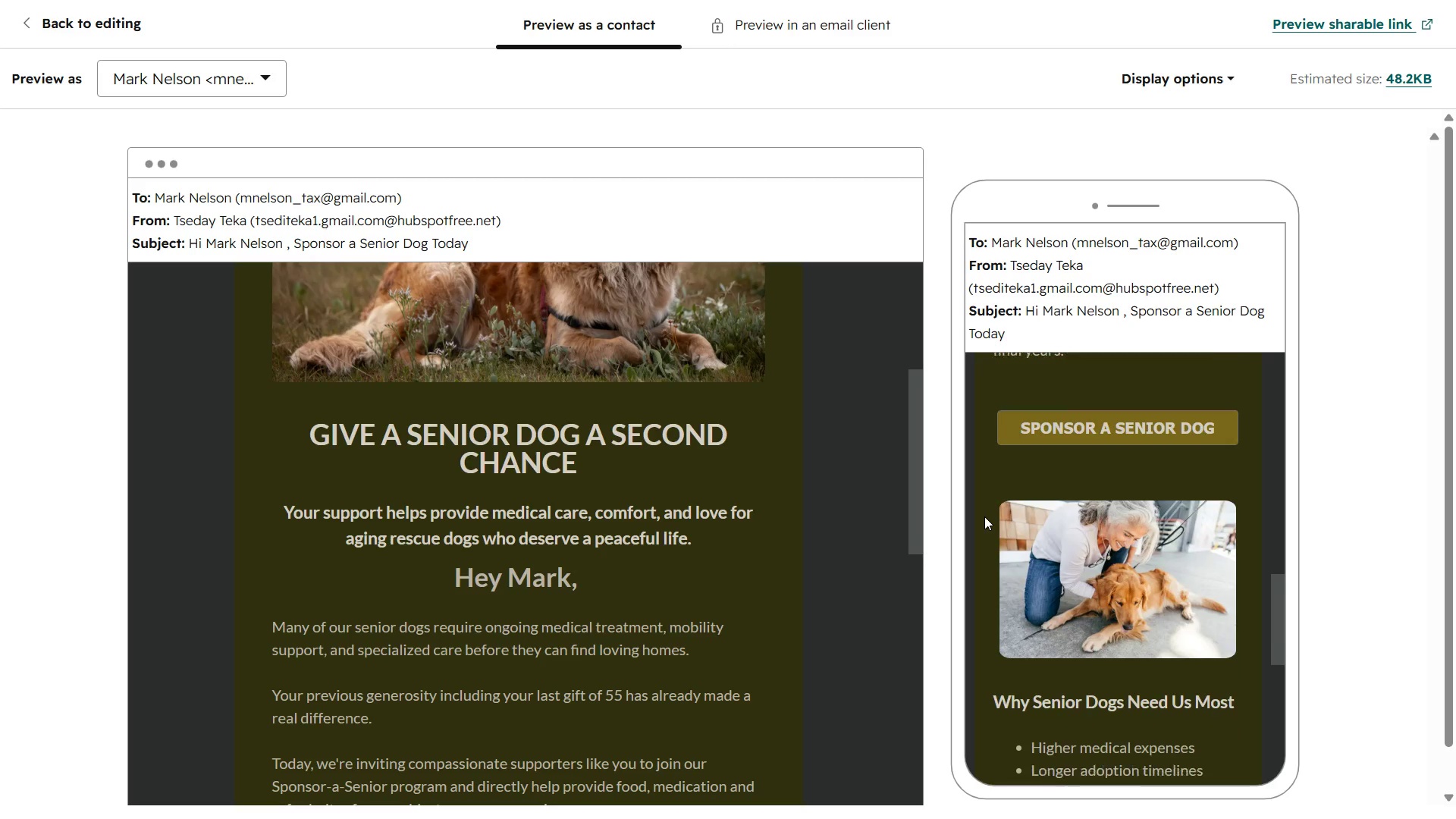 
scroll: coordinate [984, 516], scroll_direction: down, amount: 1.0
 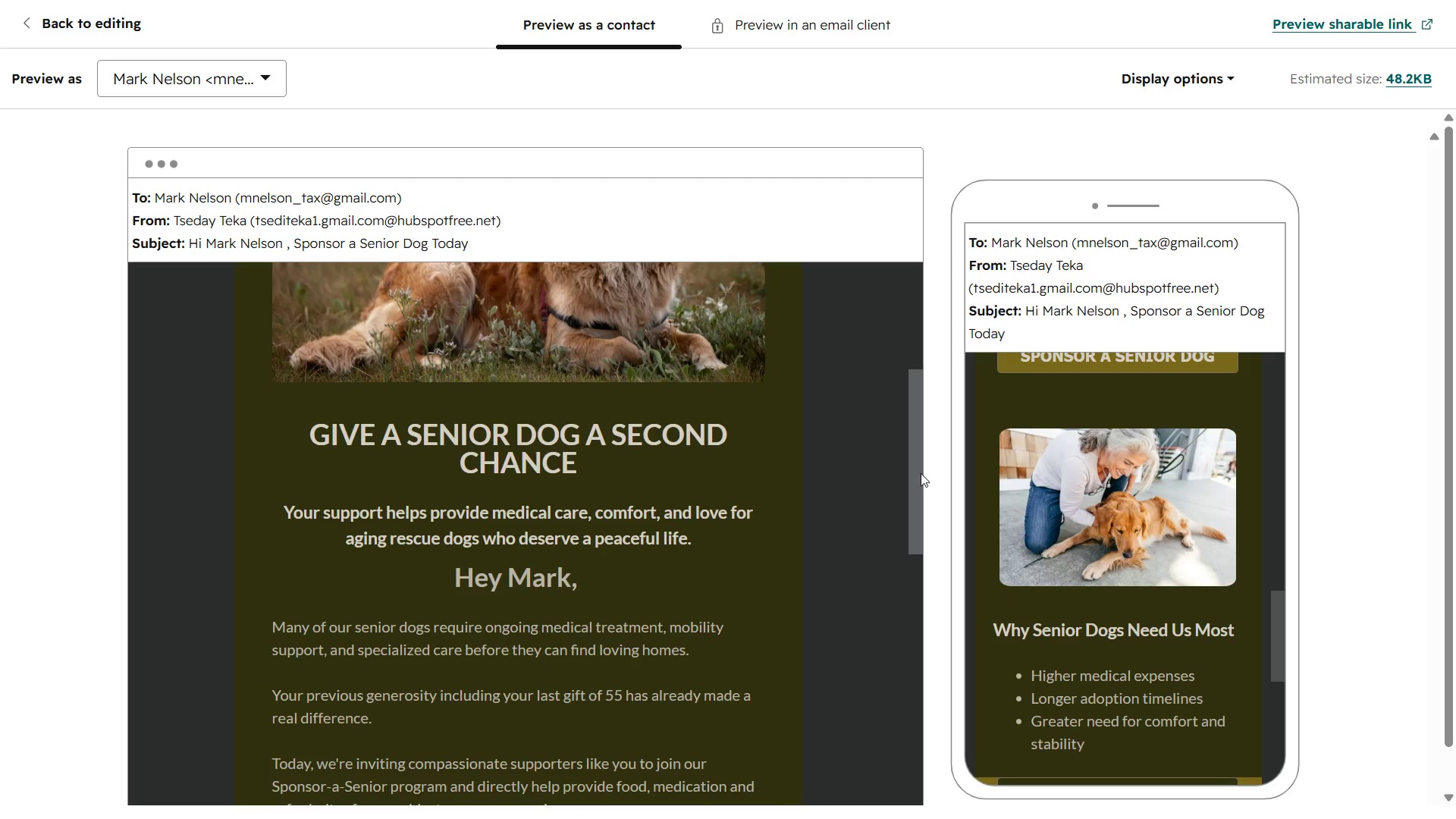 
left_click_drag(start_coordinate=[922, 473], to_coordinate=[935, 661])
 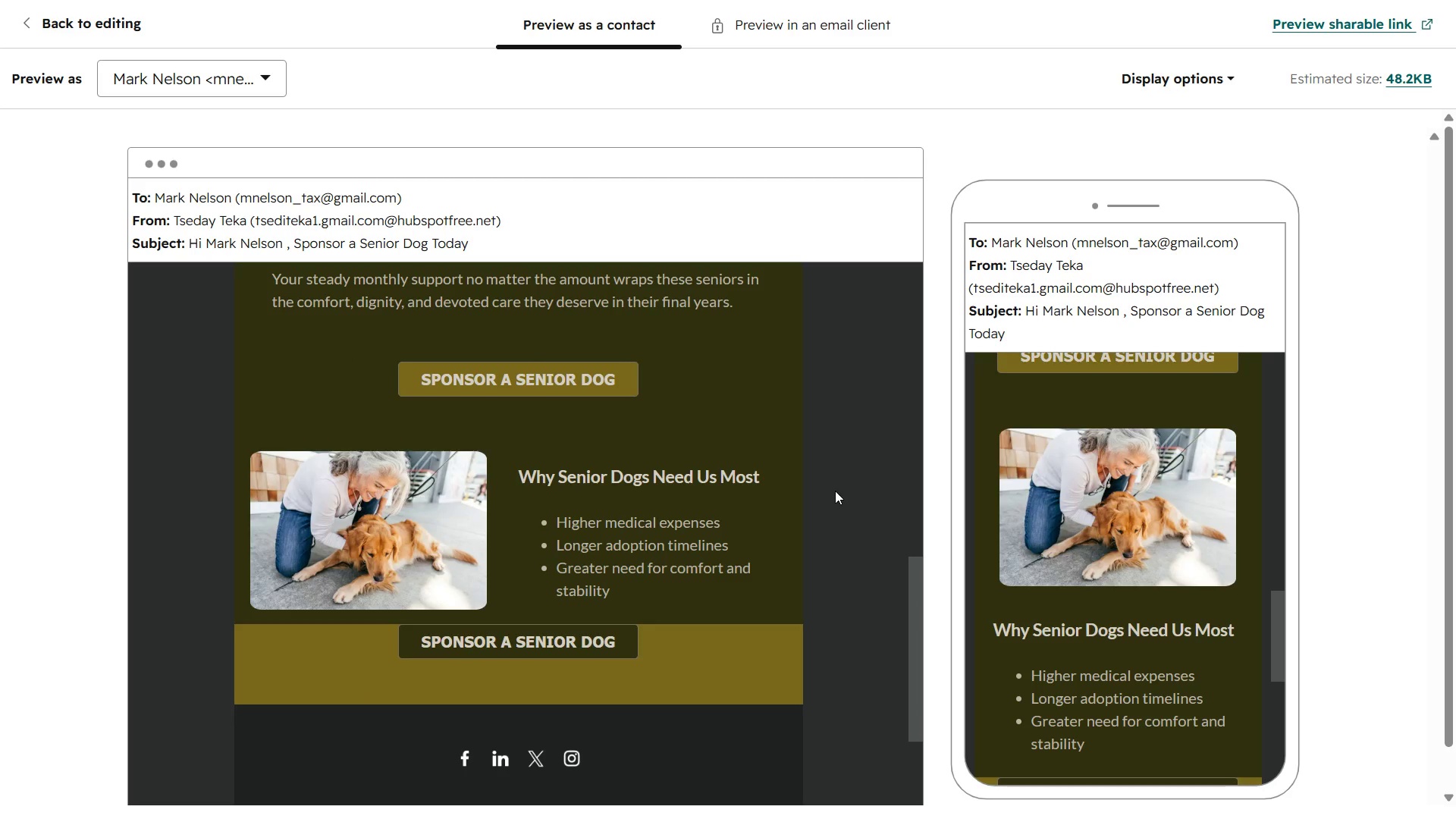 
wait(10.41)
 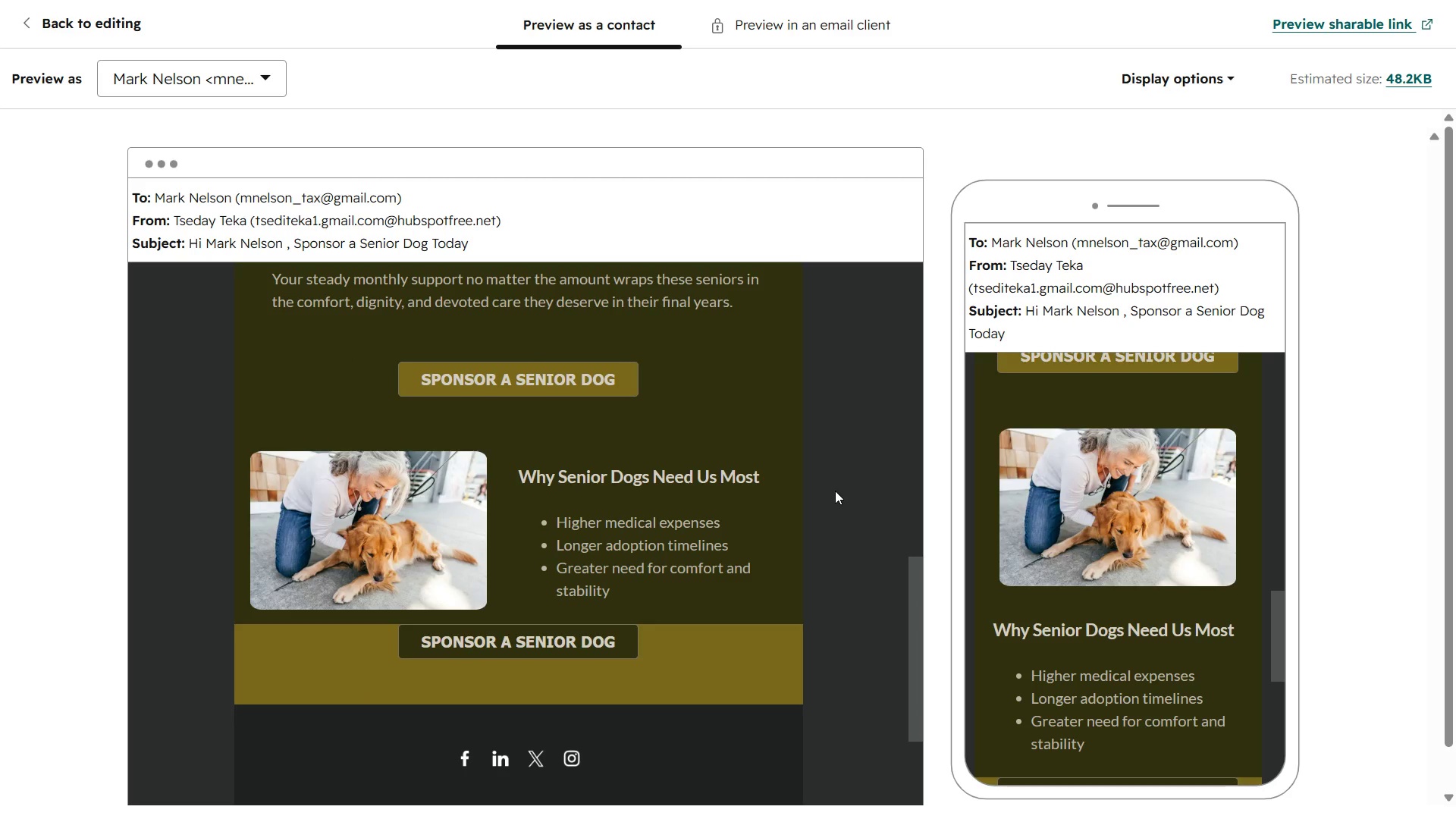 
left_click([716, 56])
 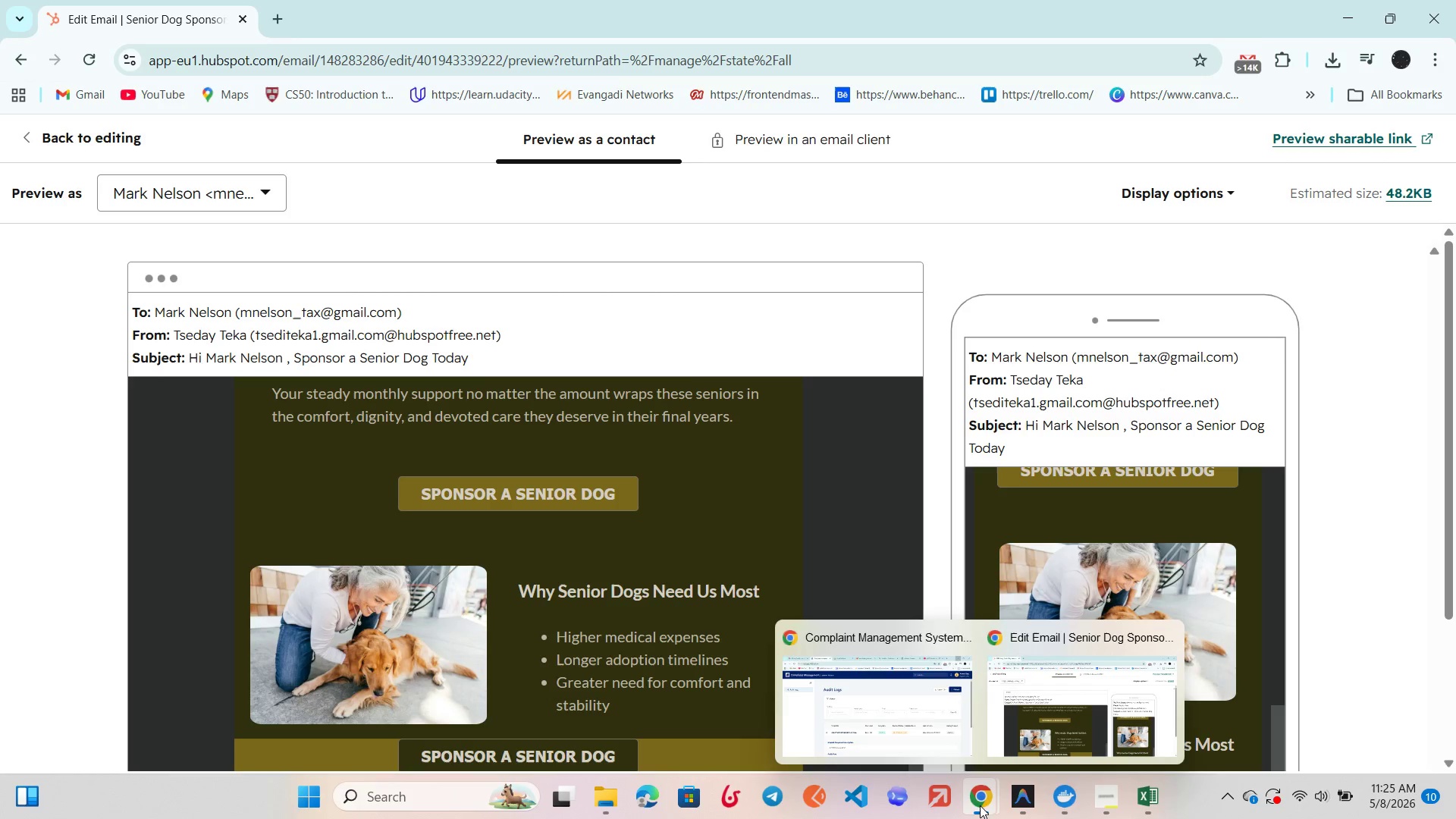 
left_click([892, 710])
 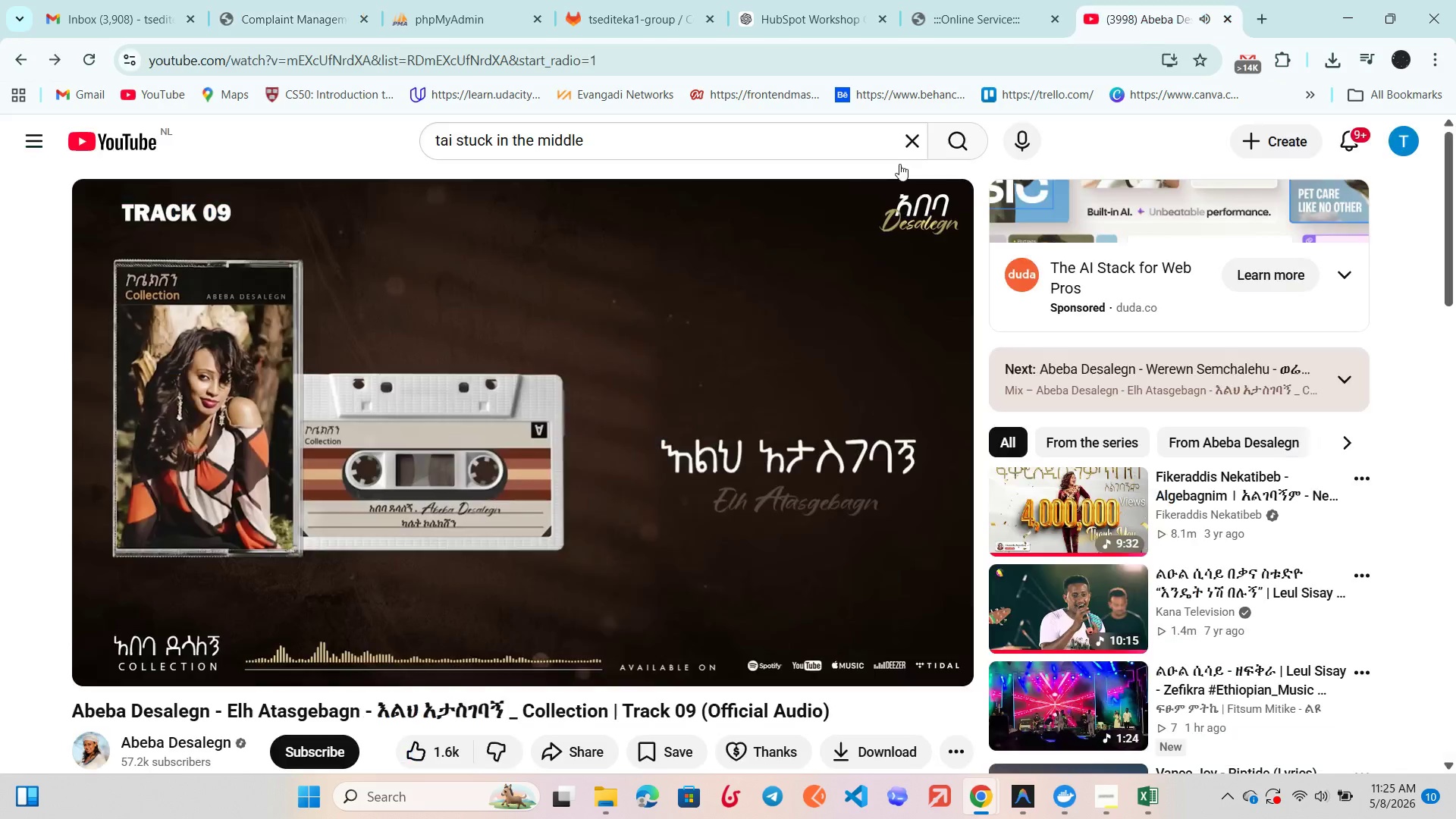 
double_click([746, 280])
 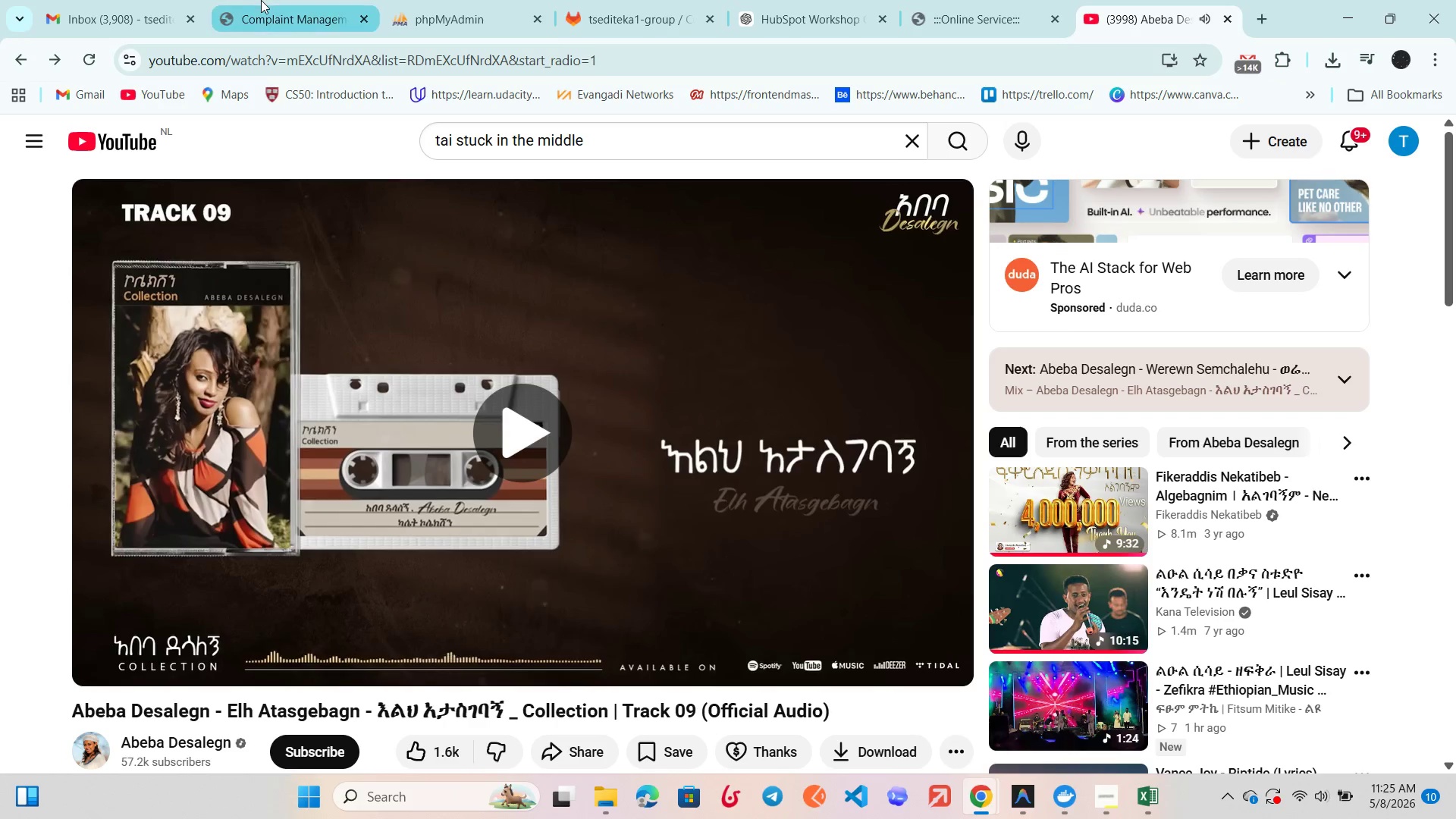 
left_click([451, 333])
 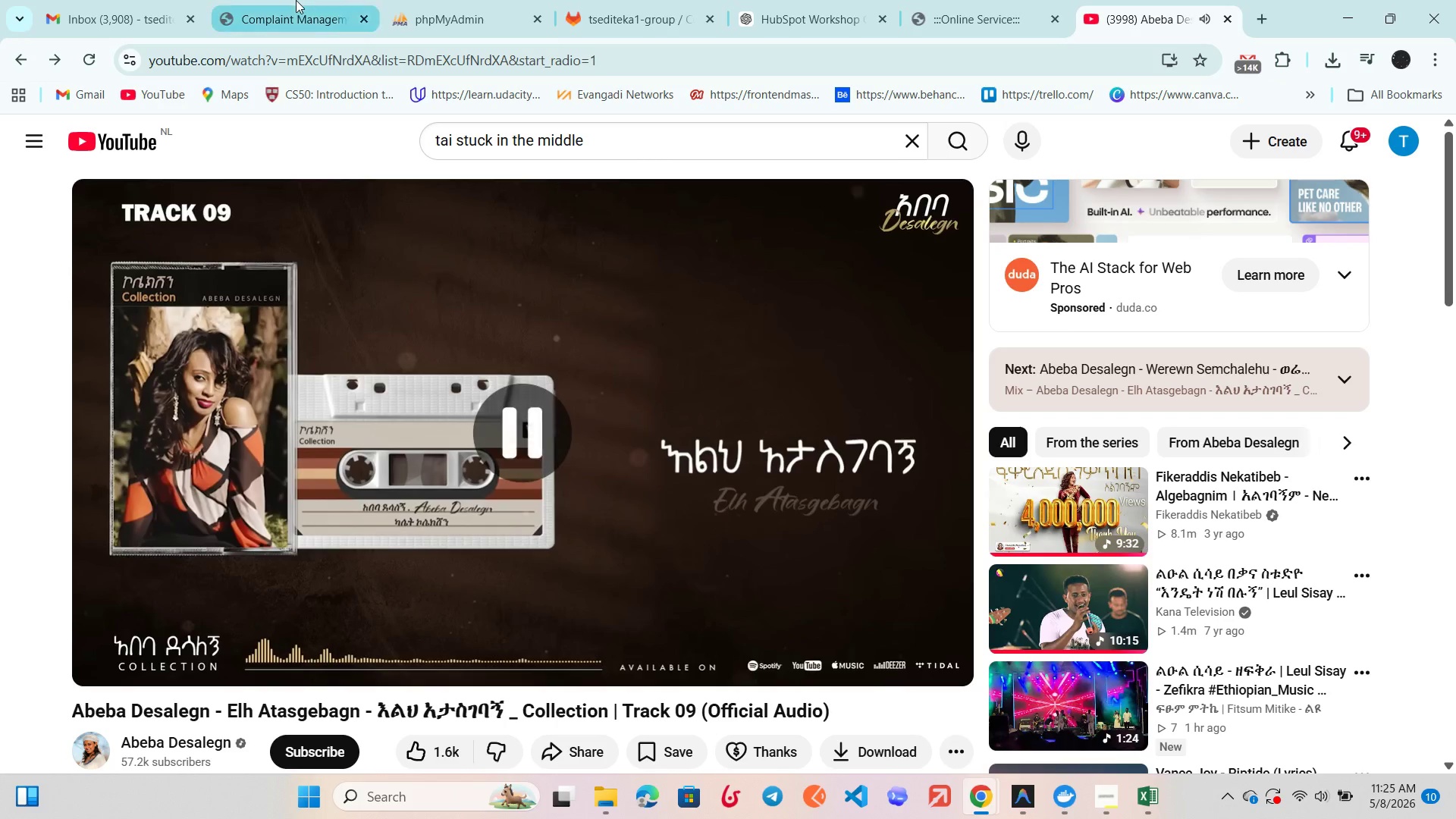 
left_click([296, 0])
 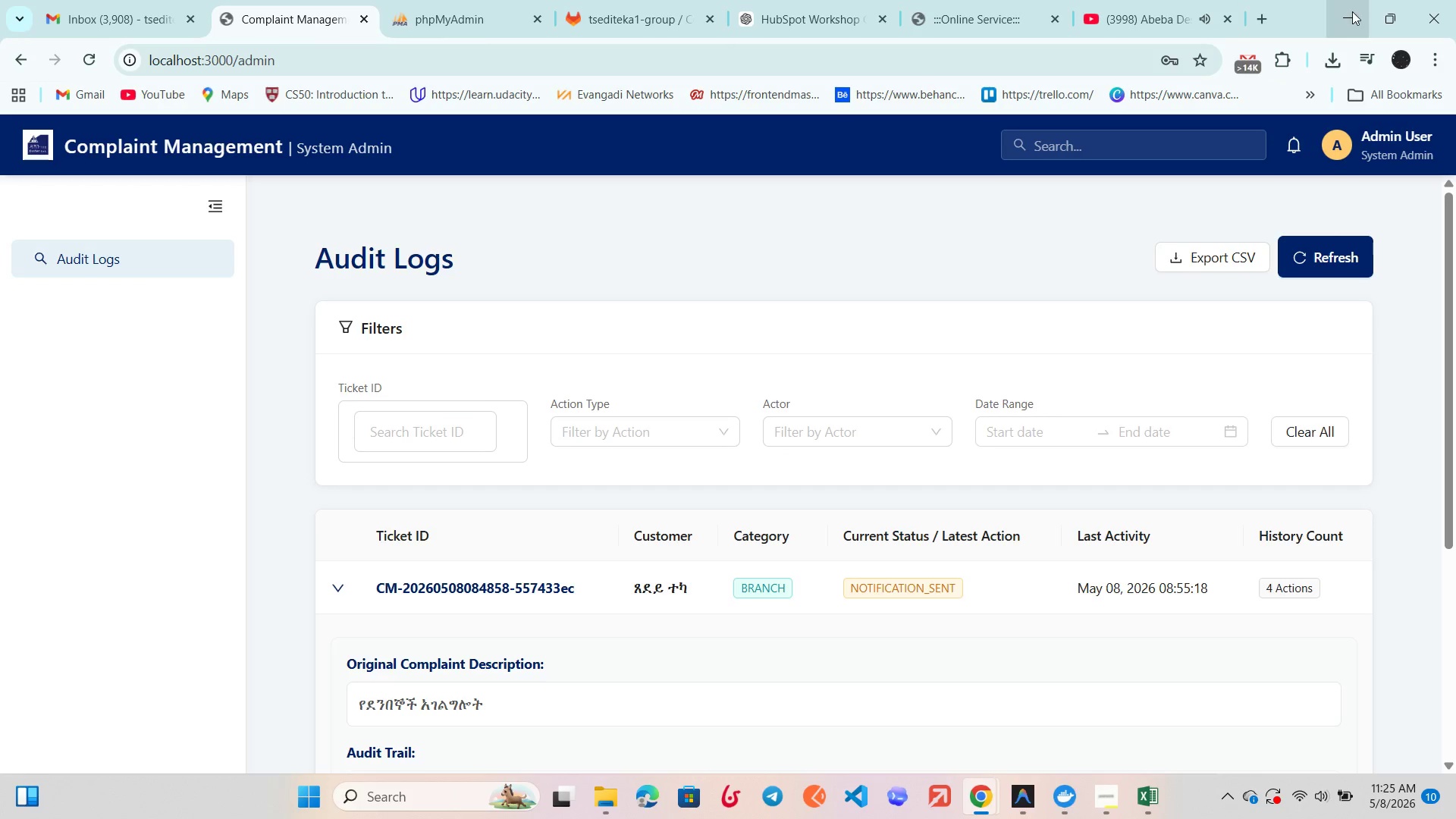 
left_click([1352, 12])
 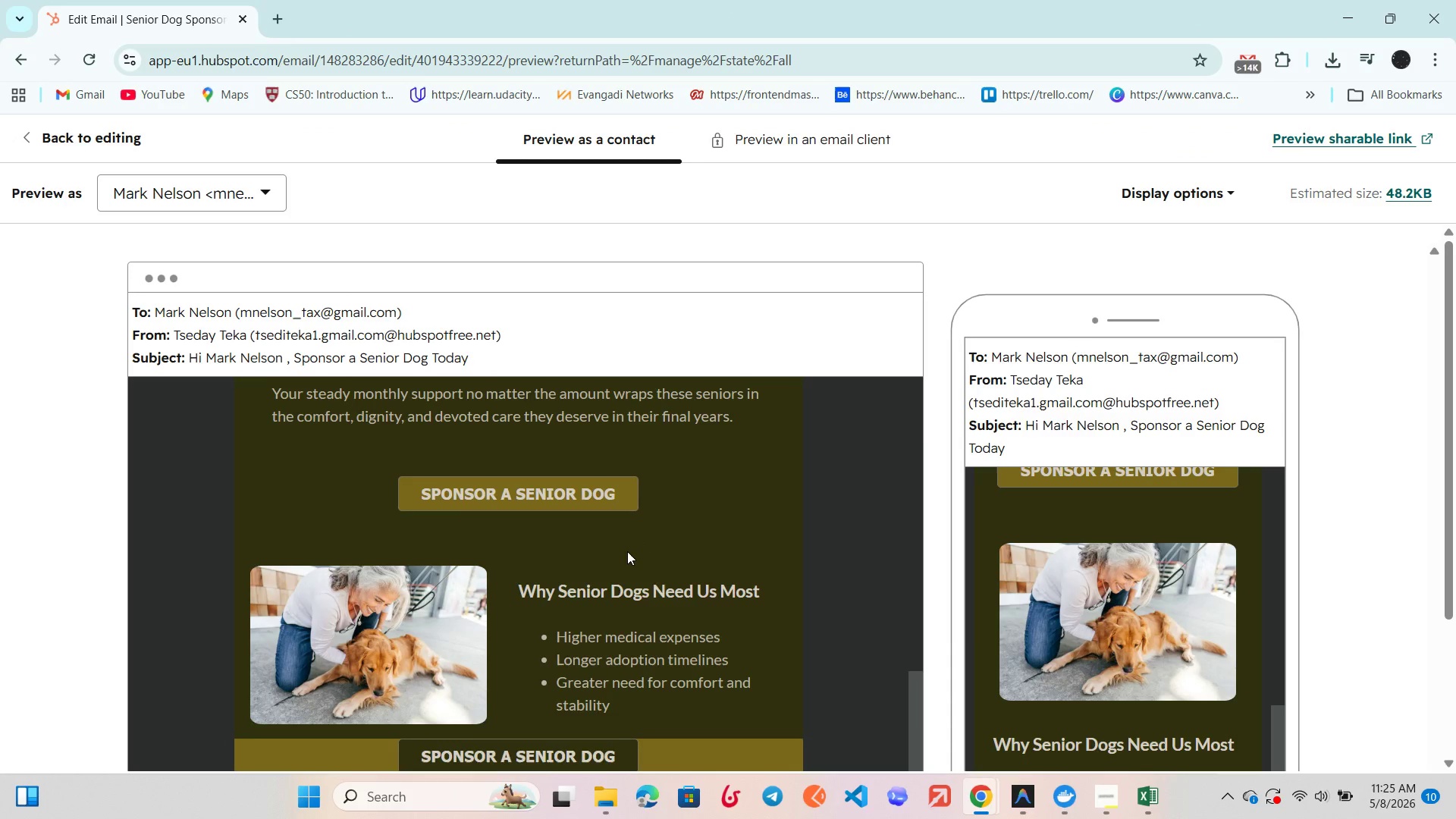 
scroll: coordinate [627, 551], scroll_direction: down, amount: 1.0
 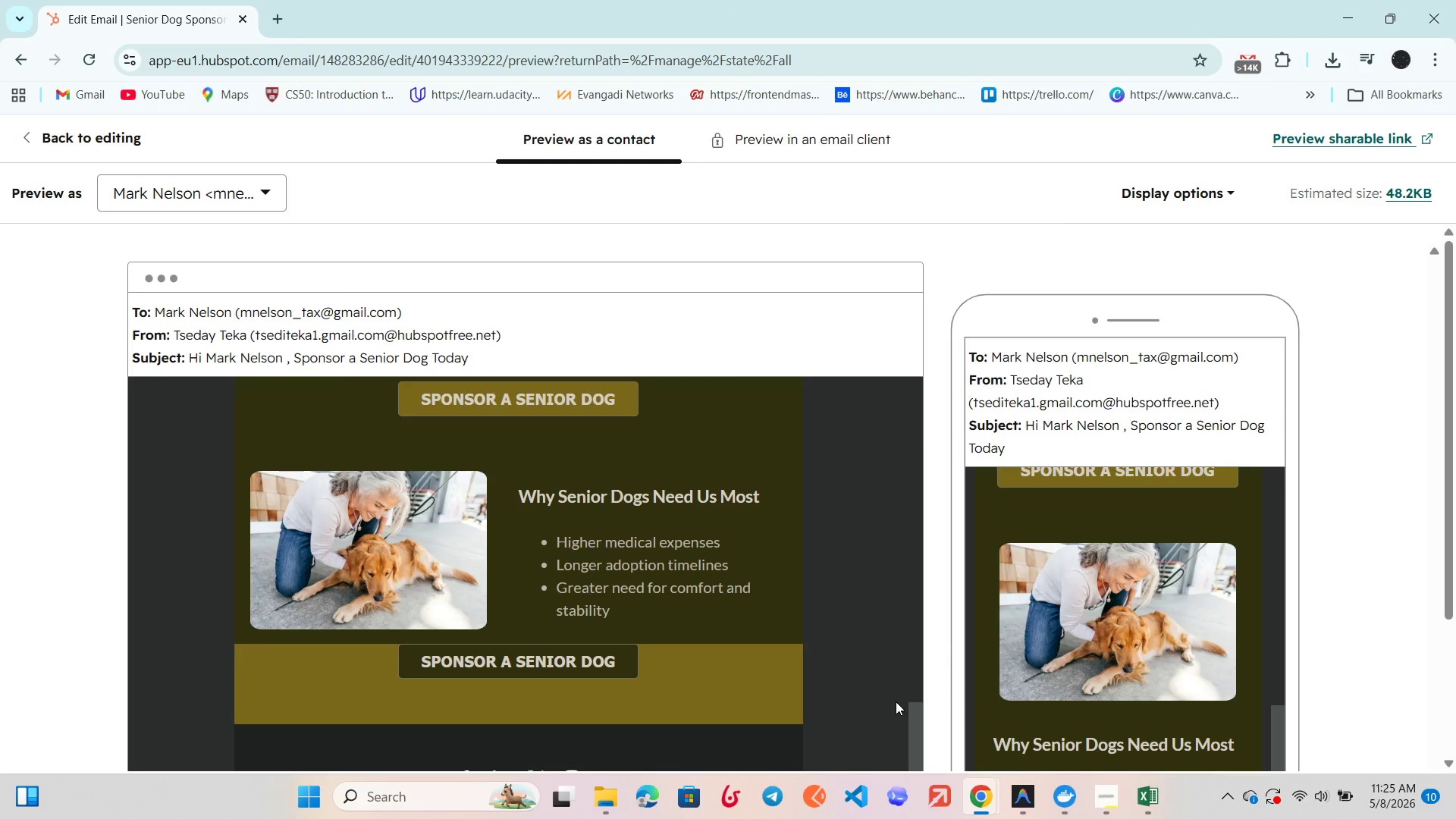 
left_click_drag(start_coordinate=[913, 720], to_coordinate=[914, 705])
 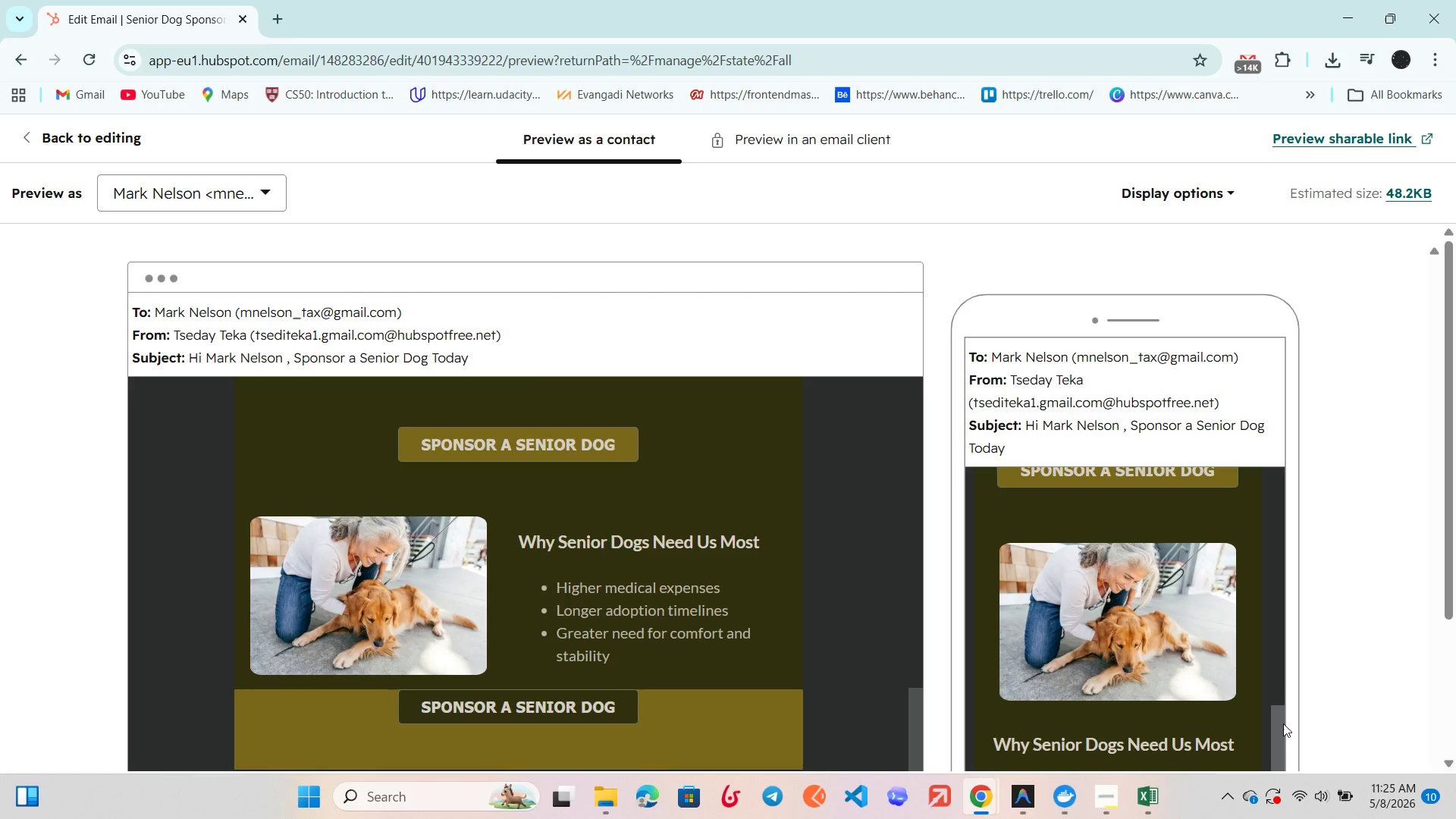 
left_click_drag(start_coordinate=[1283, 723], to_coordinate=[1287, 746])
 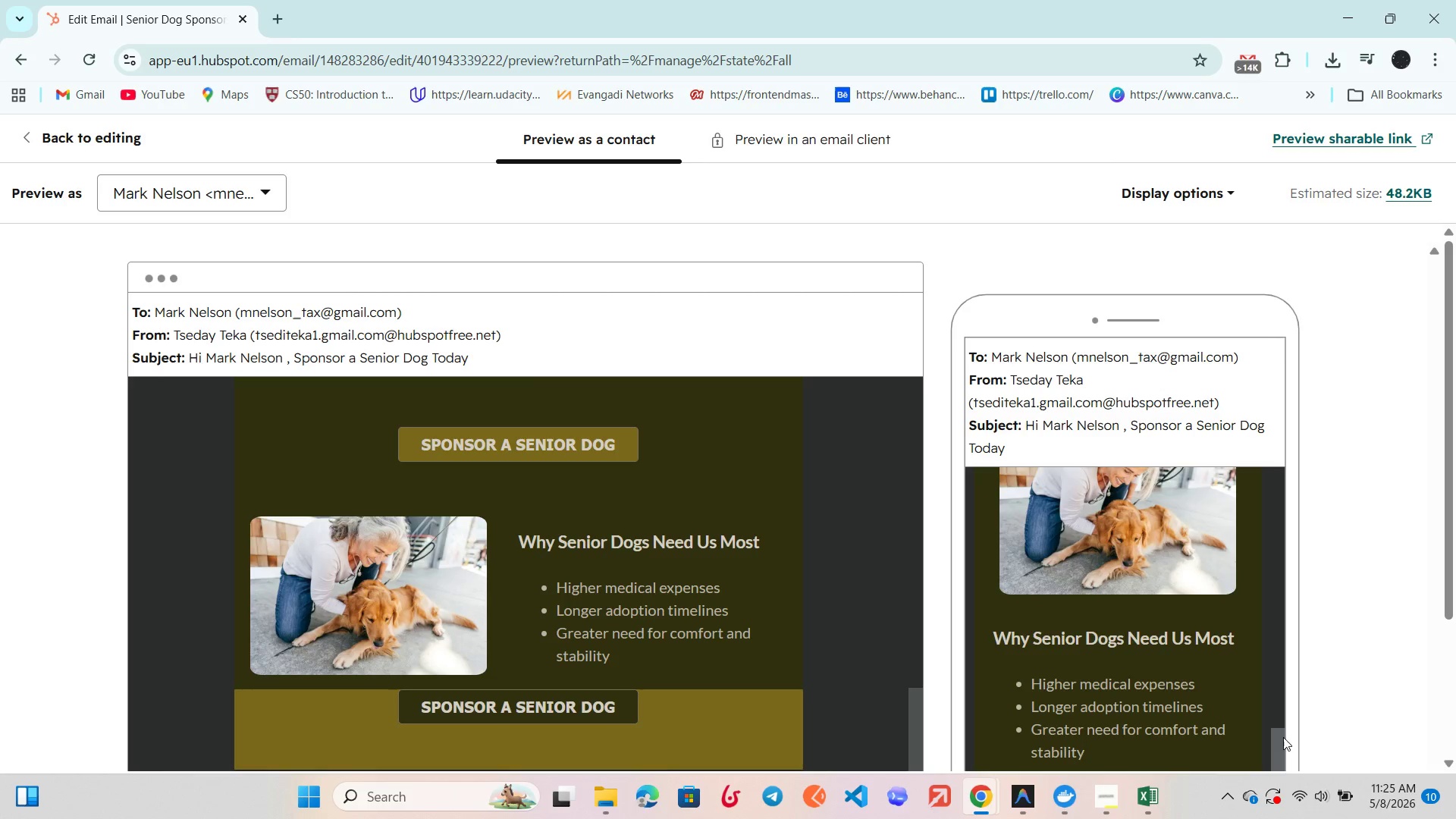 
left_click_drag(start_coordinate=[1283, 737], to_coordinate=[1285, 746])
 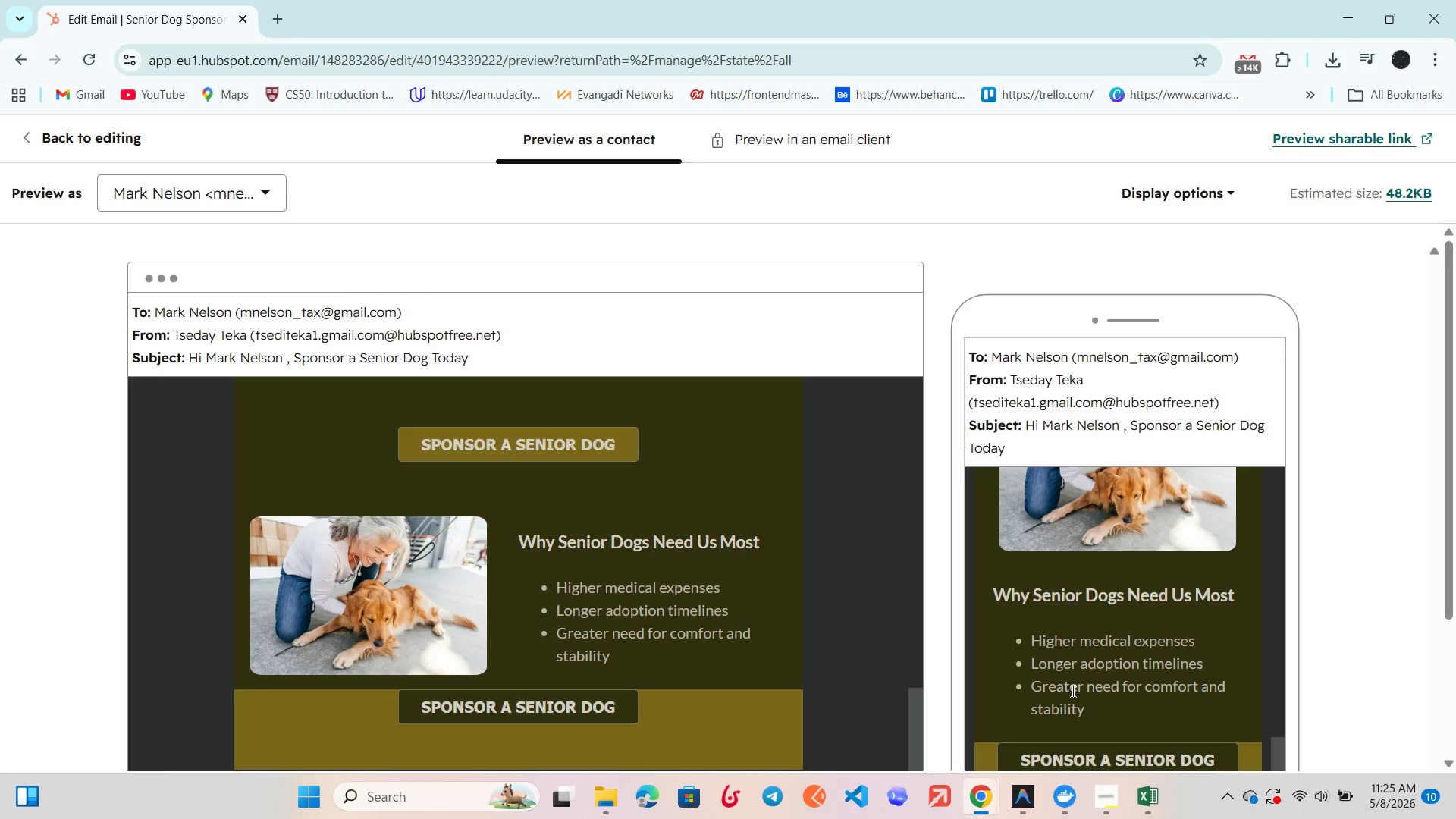 
wait(8.81)
 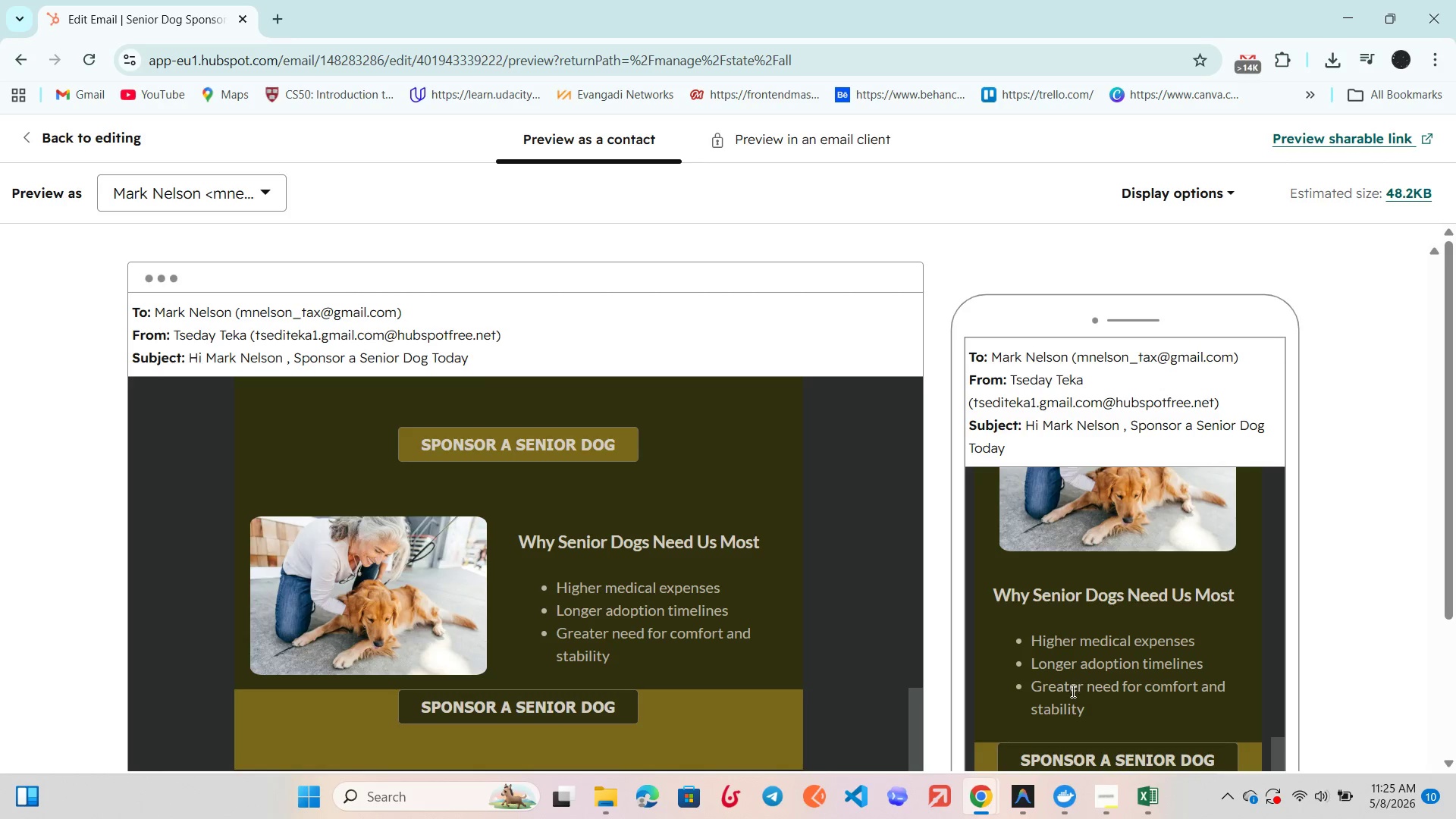 
double_click([704, 587])
 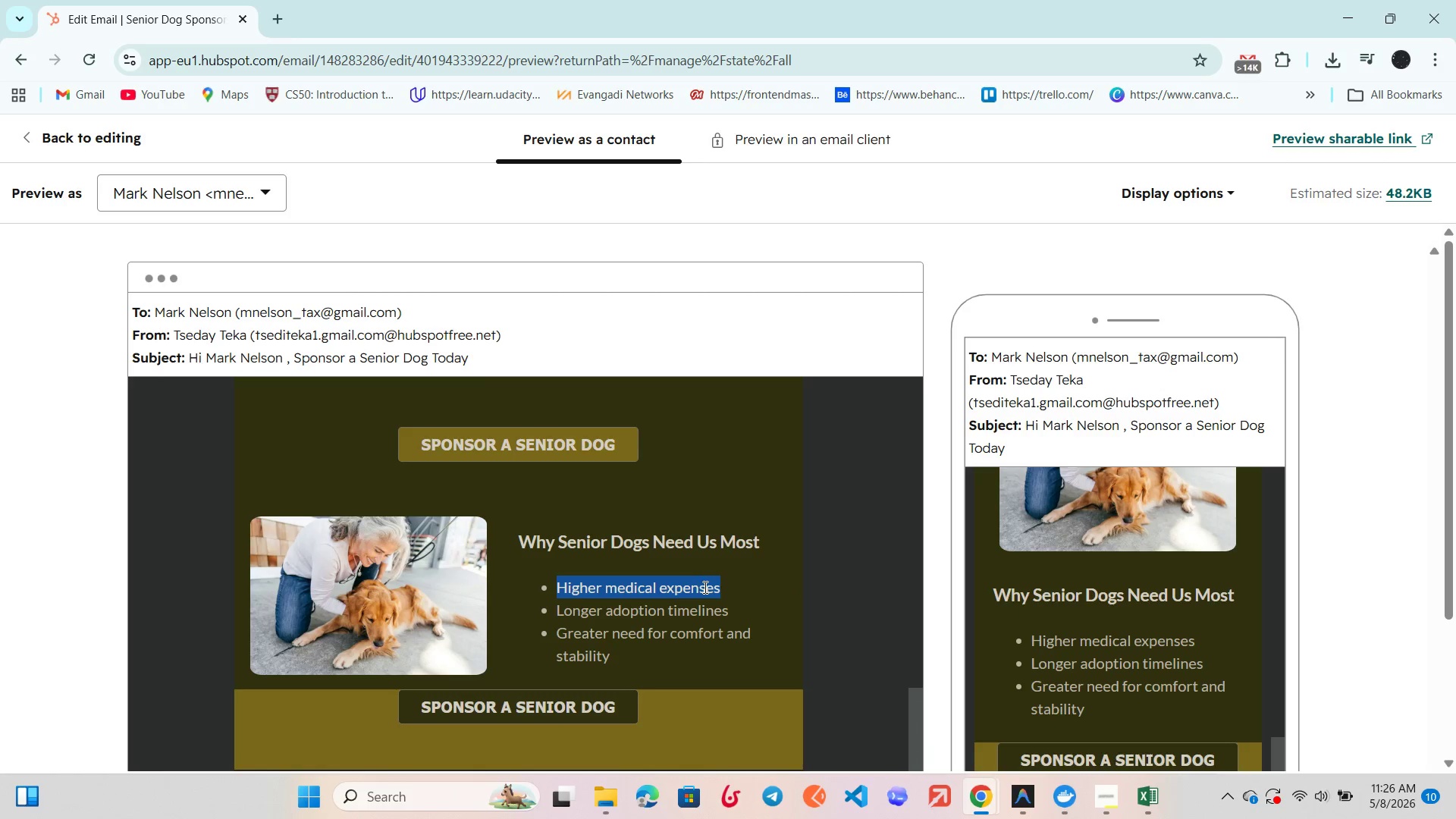 
triple_click([704, 587])
 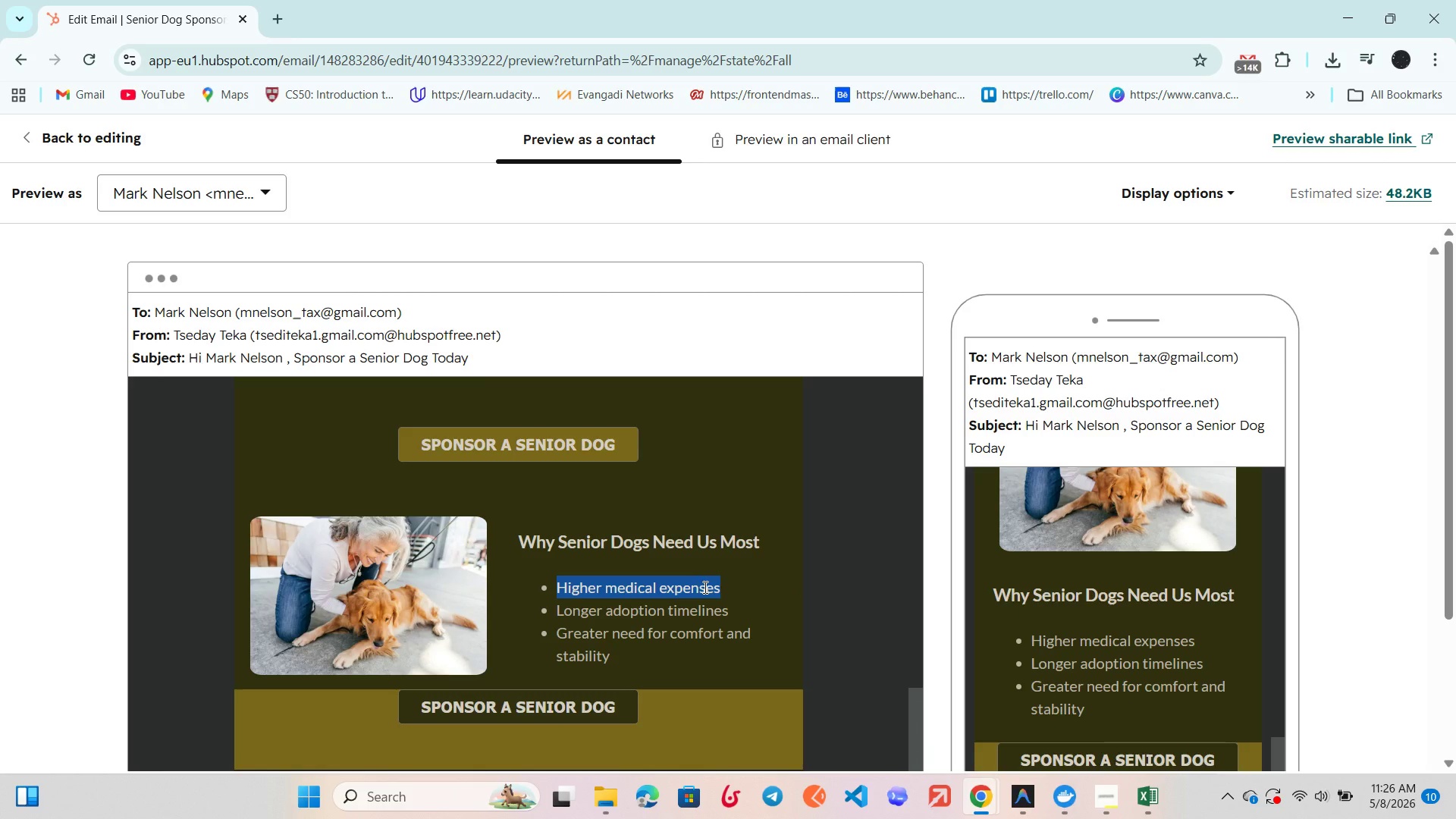 
triple_click([704, 587])
 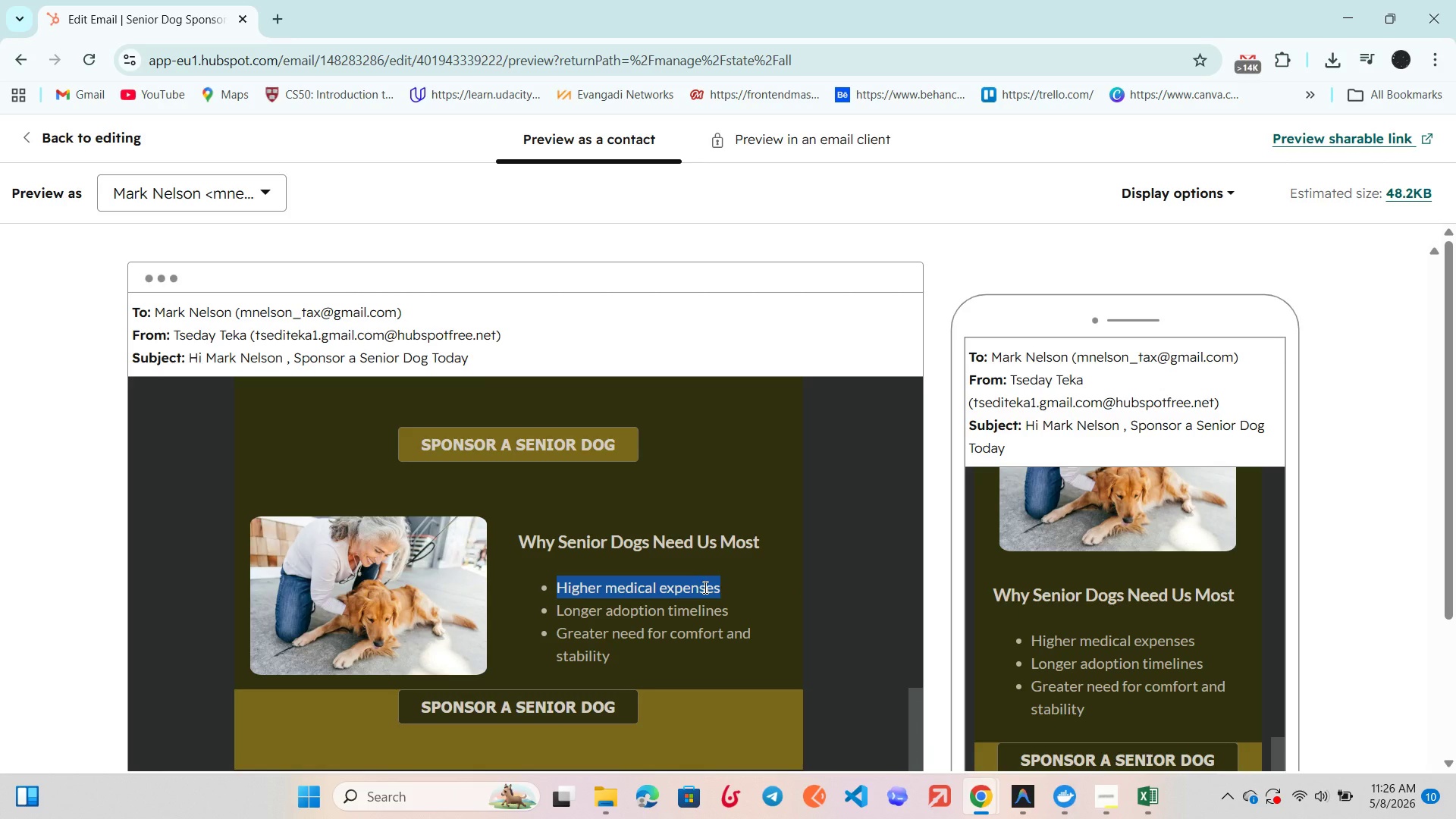 
triple_click([704, 587])
 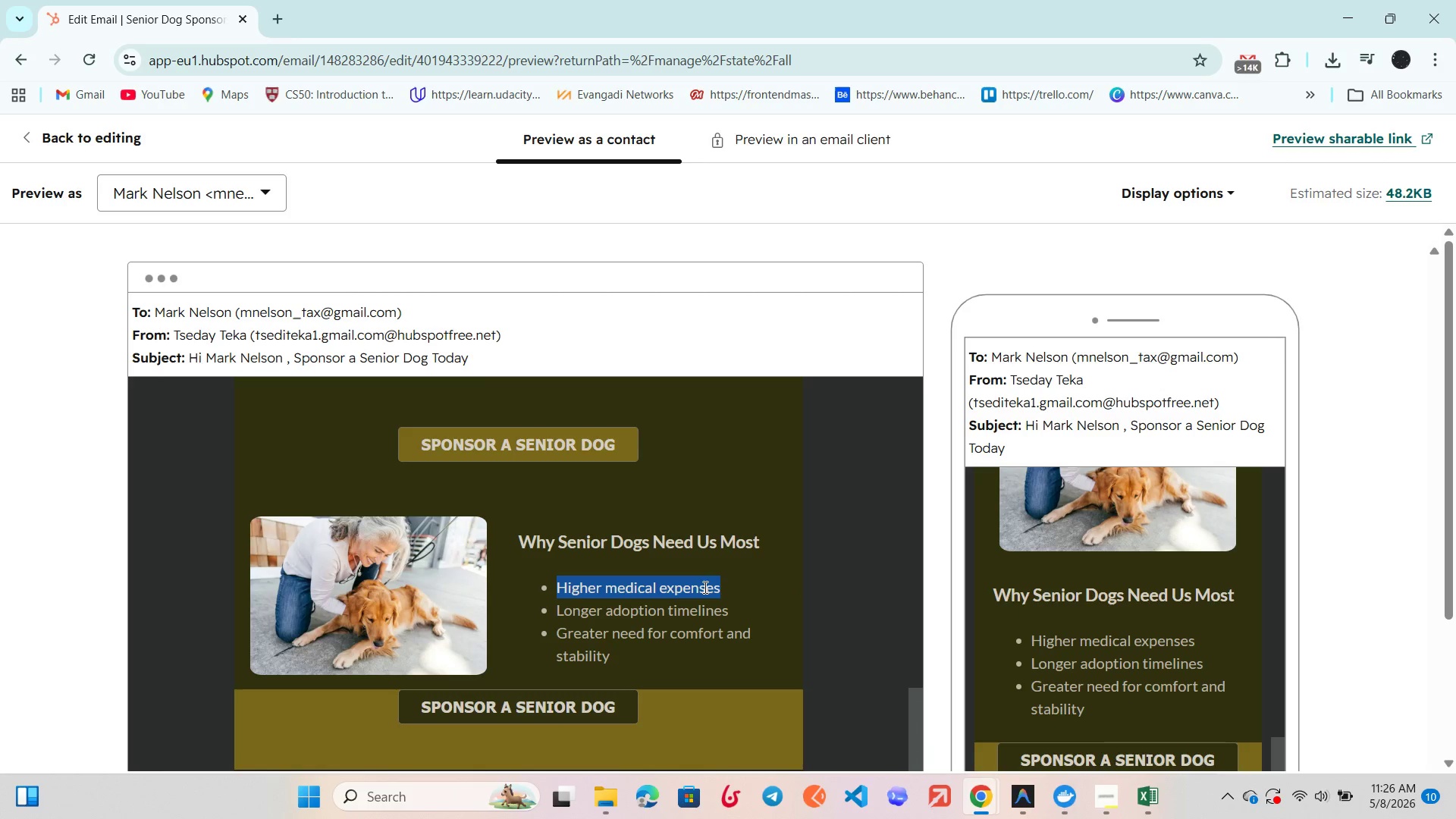 
triple_click([704, 587])
 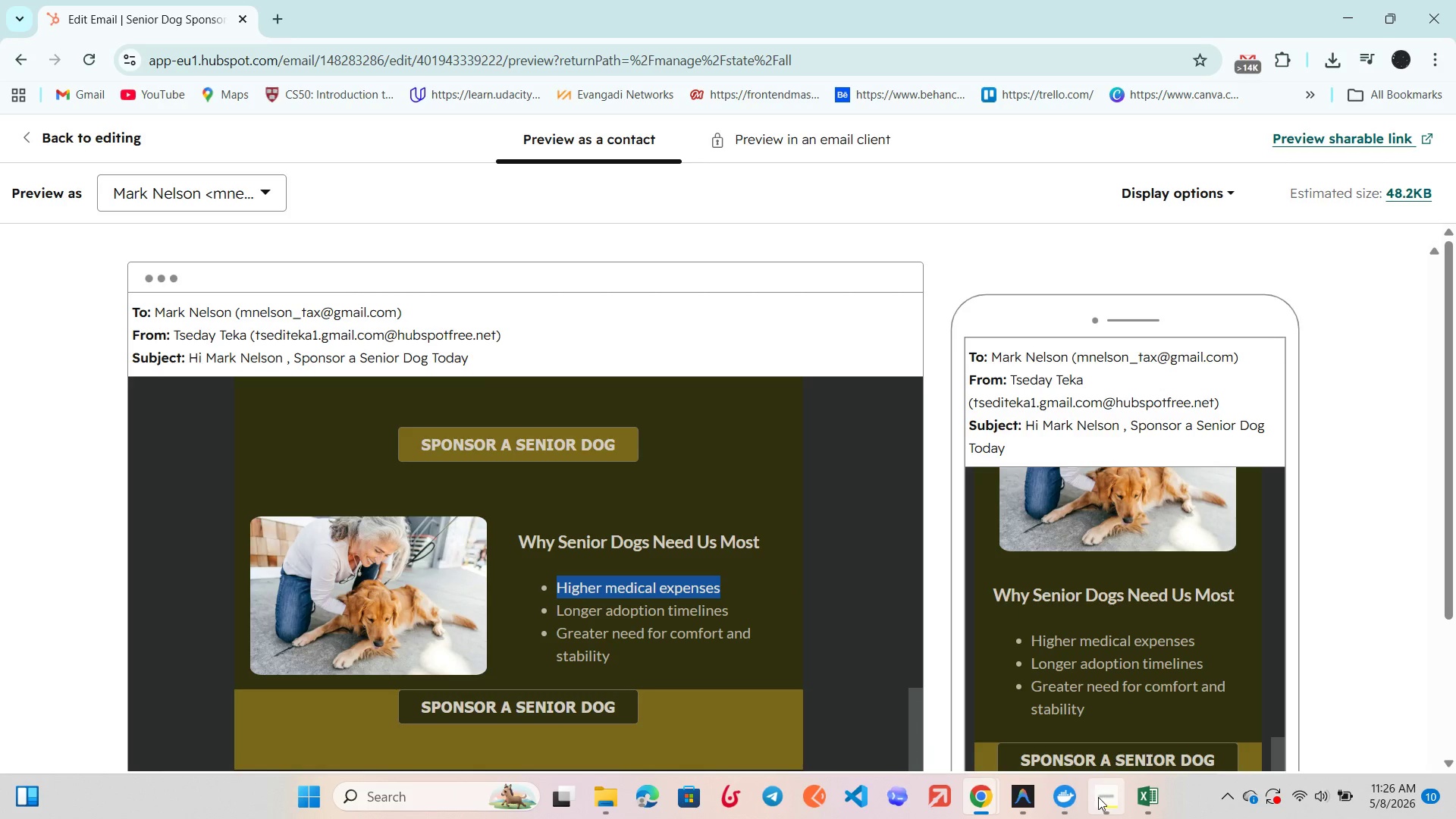 
left_click([1098, 797])